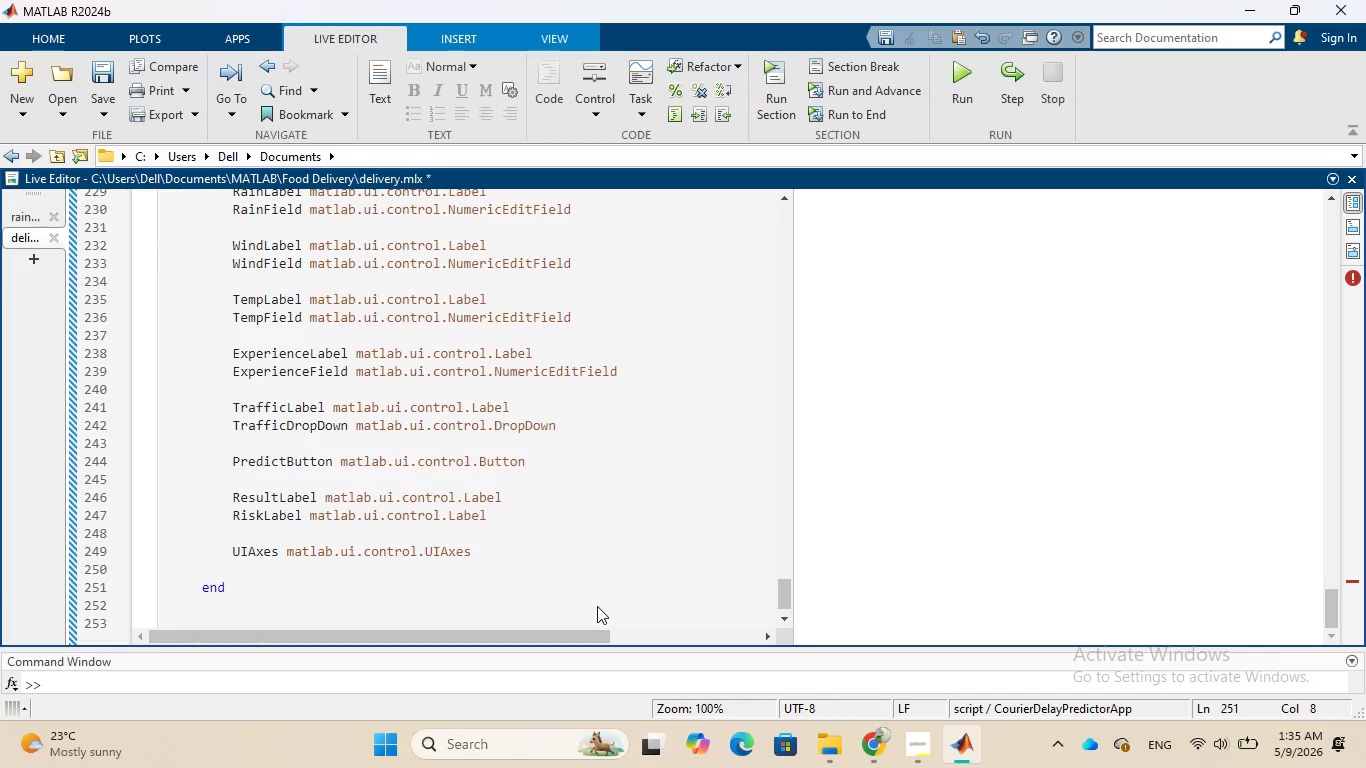 
key(Enter)
 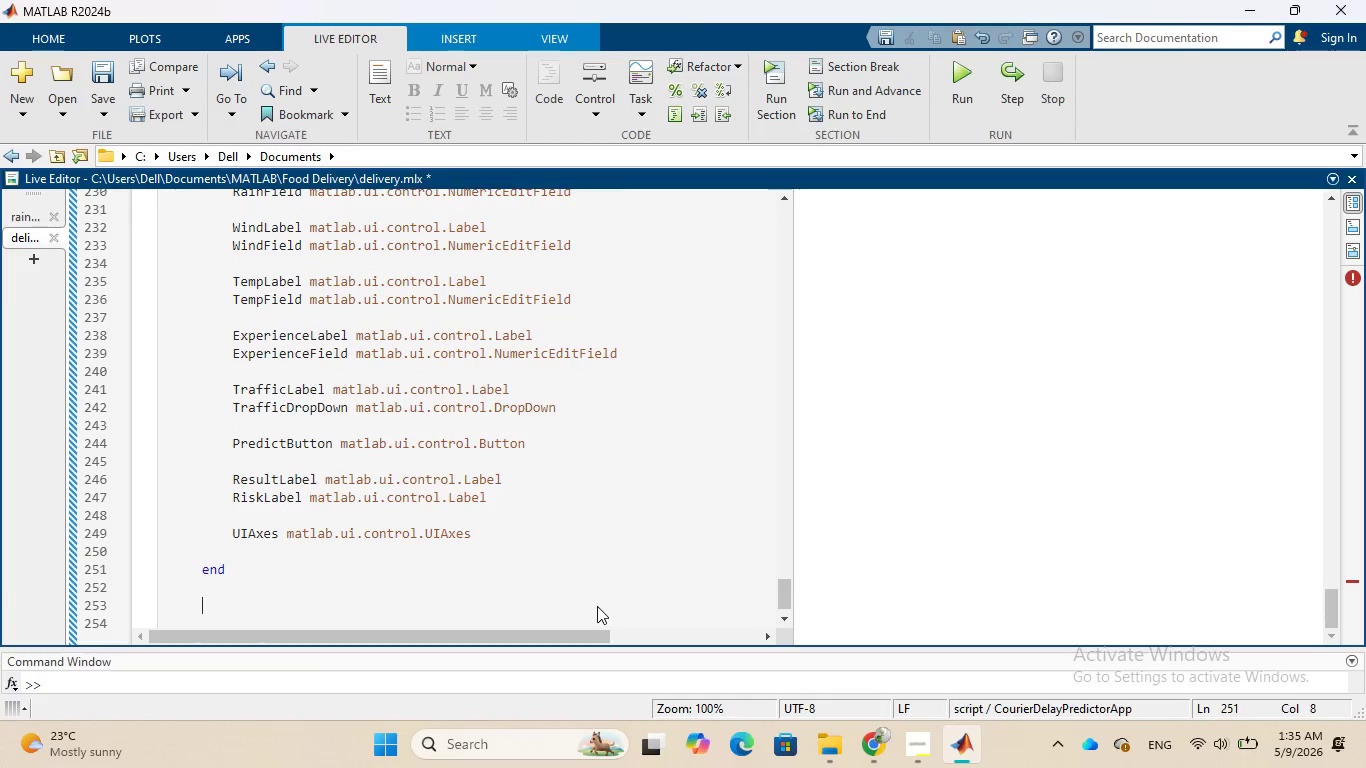 
type(% Model)
 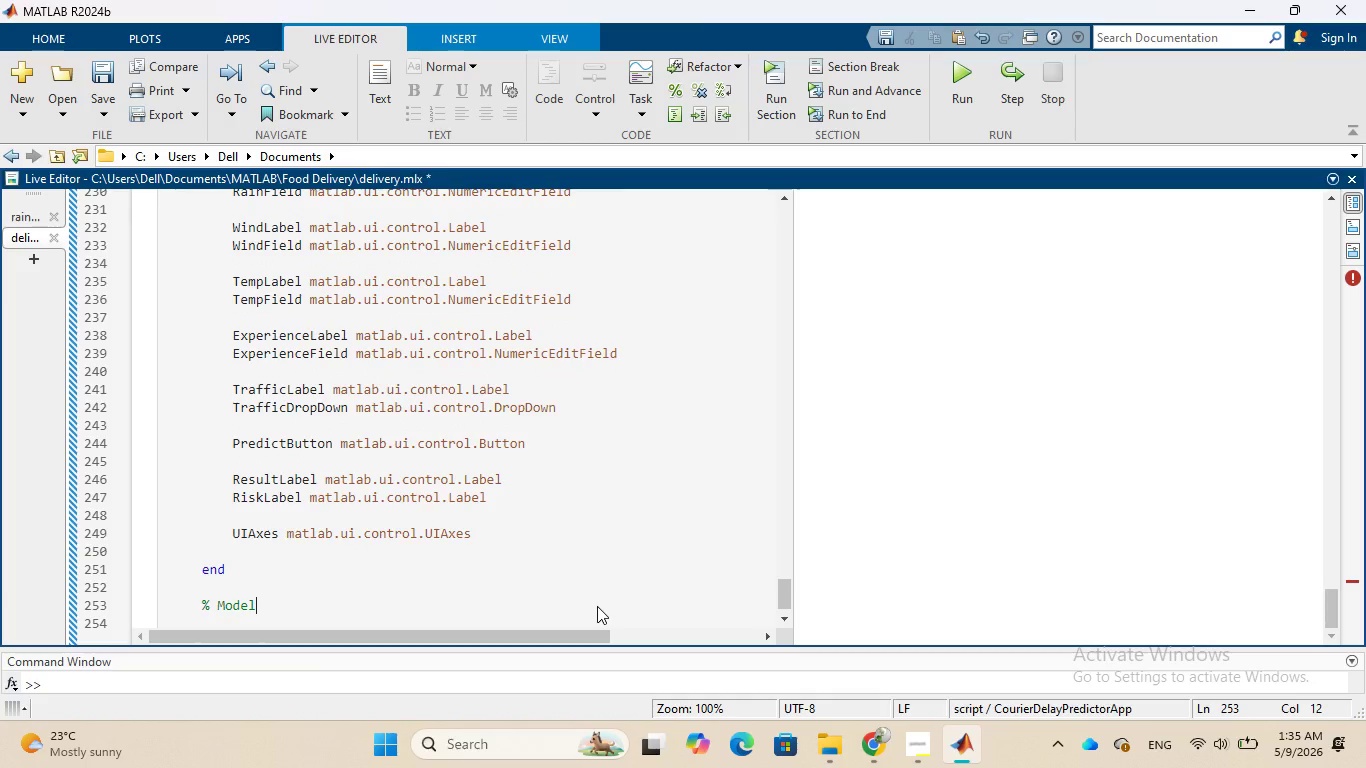 
key(Enter)
 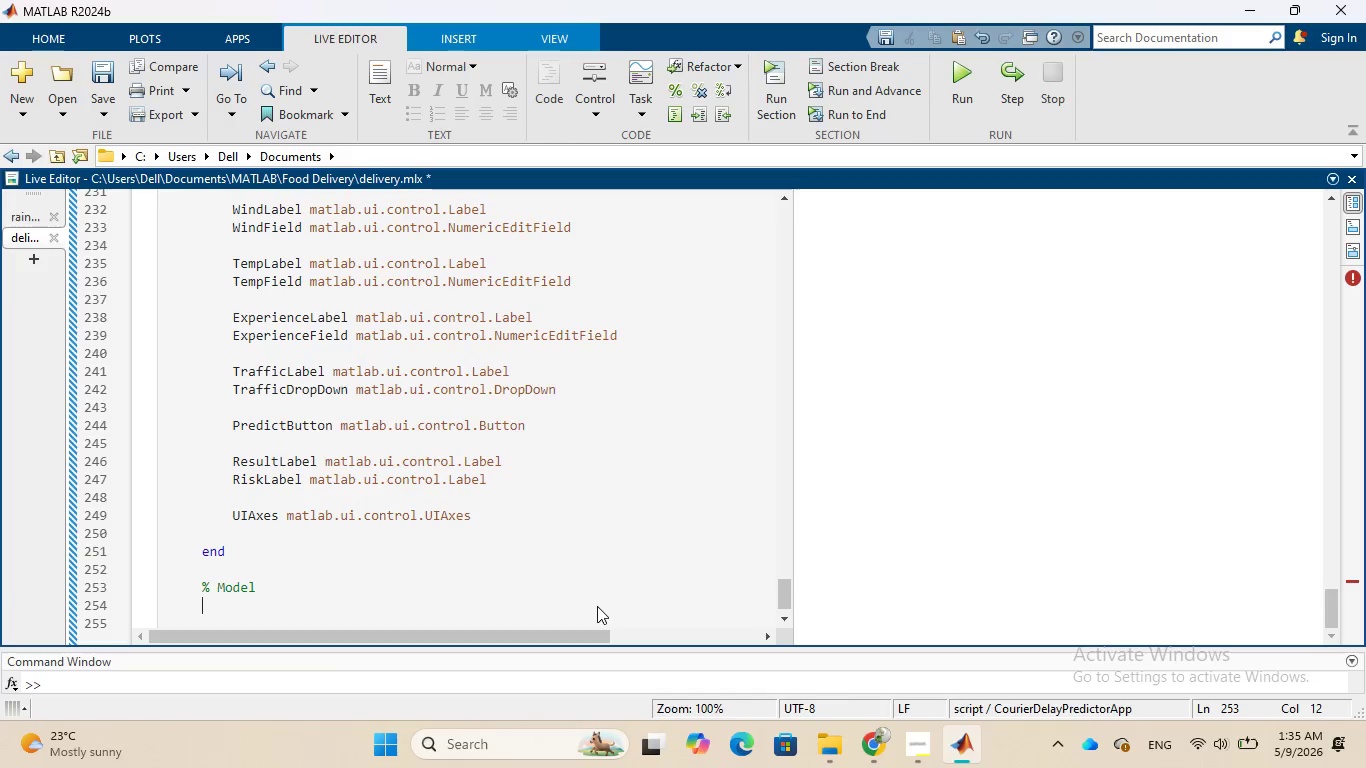 
type(properties (Access = )
 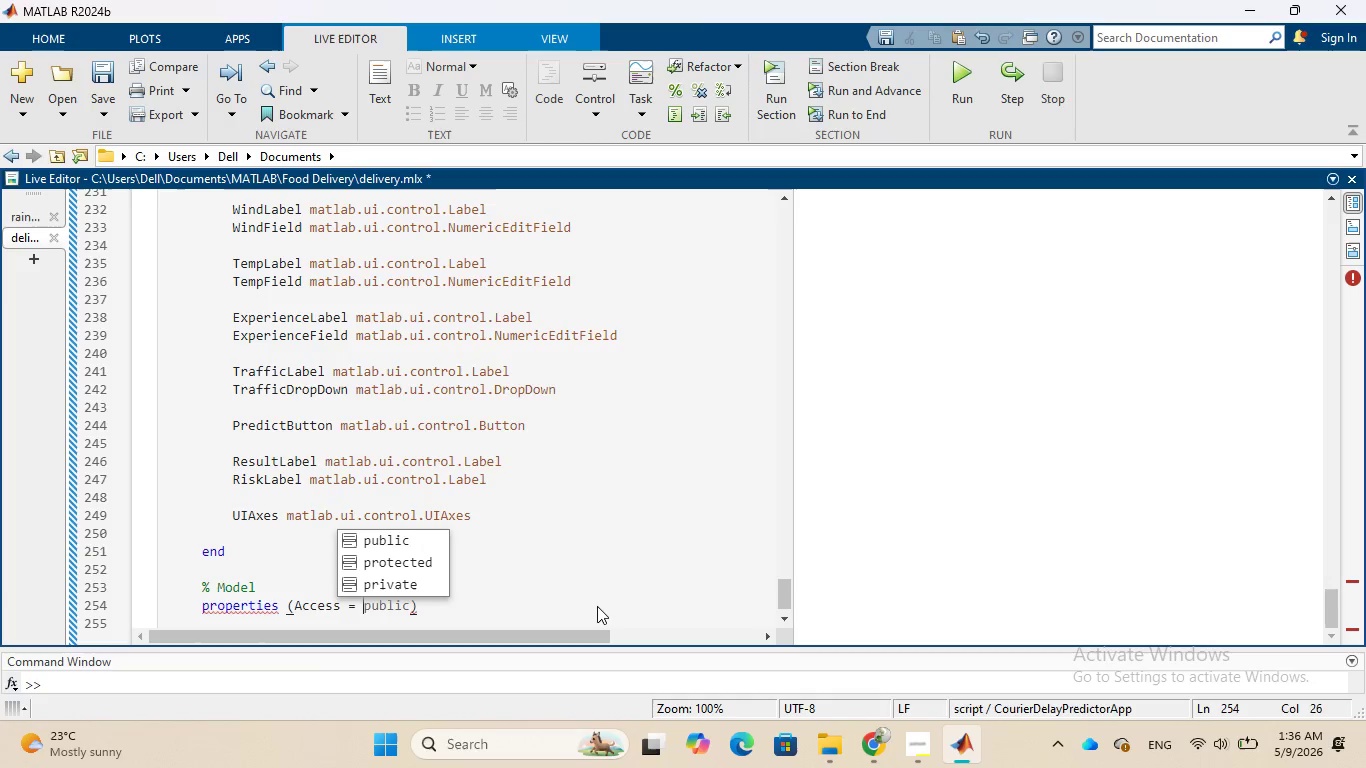 
left_click([394, 585])
 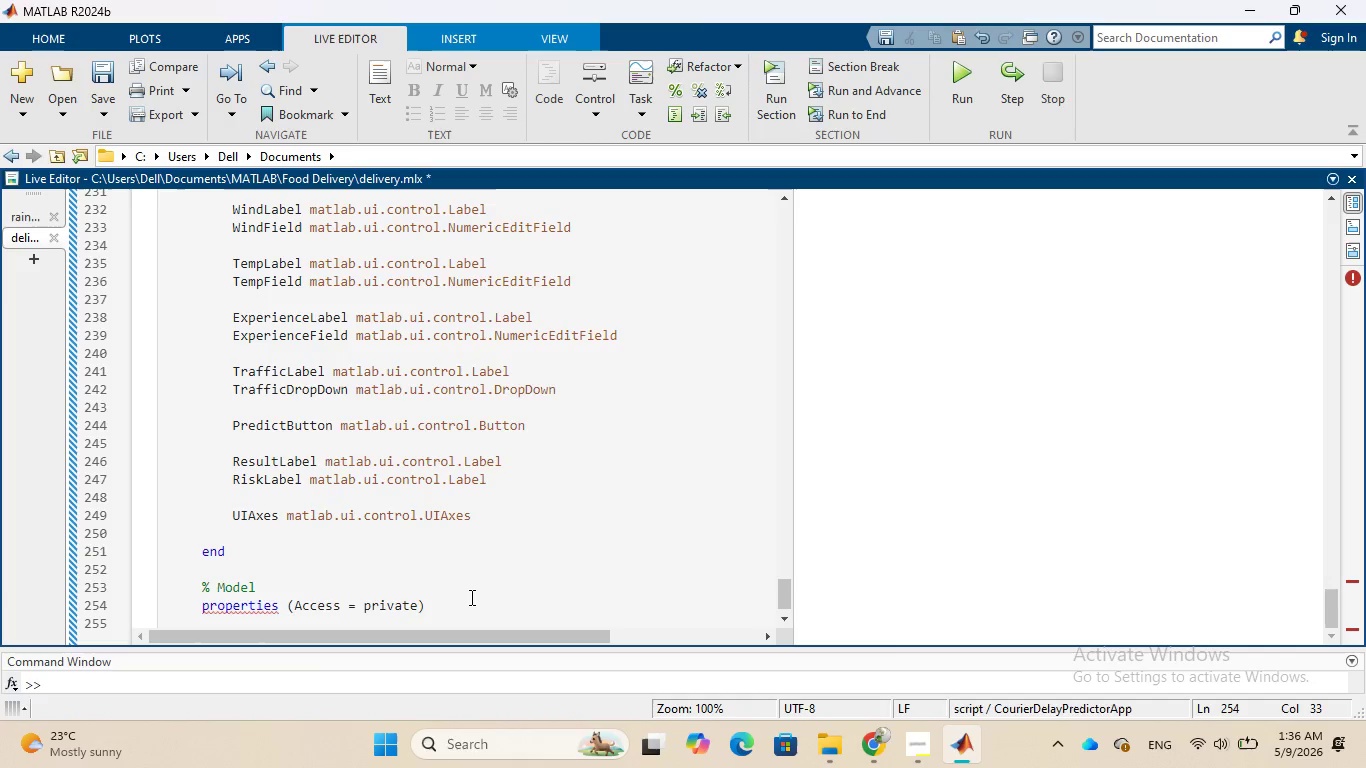 
wait(8.75)
 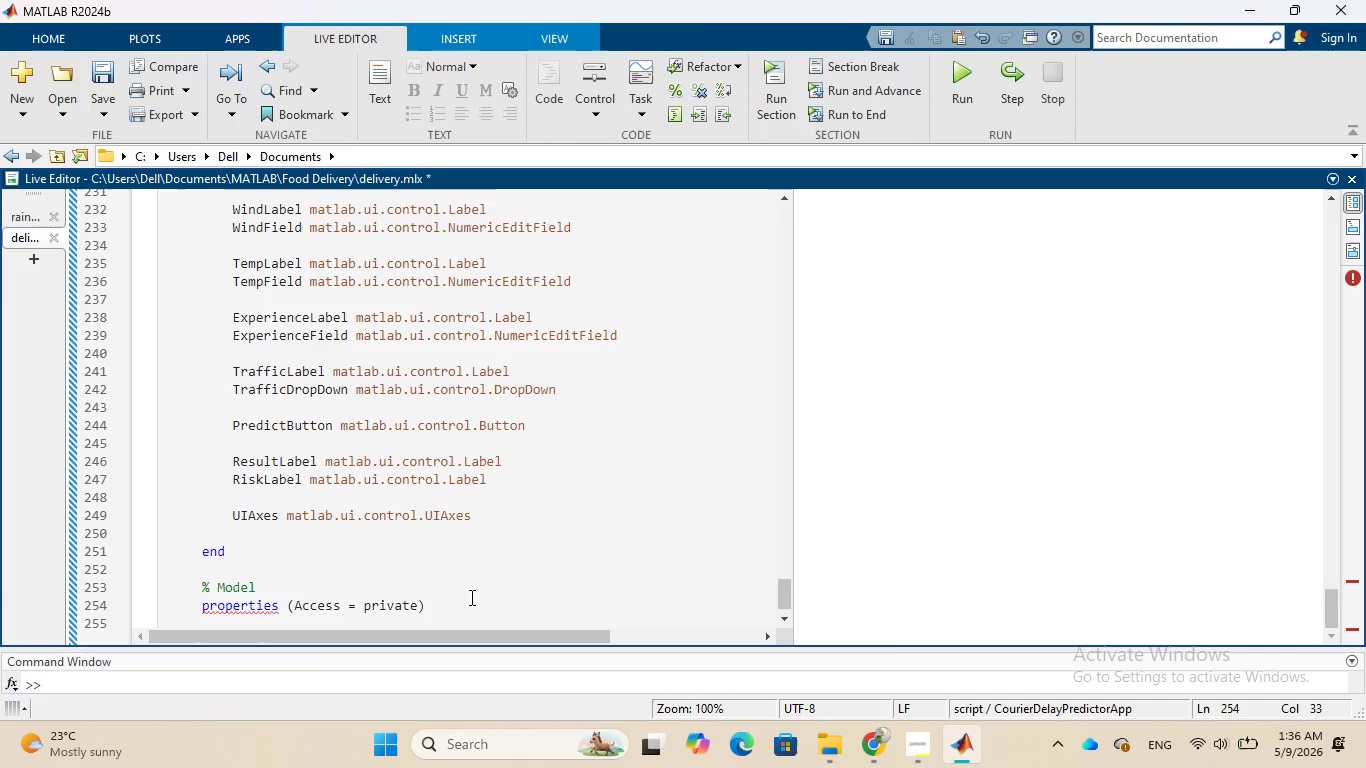 
key(ArrowRight)
 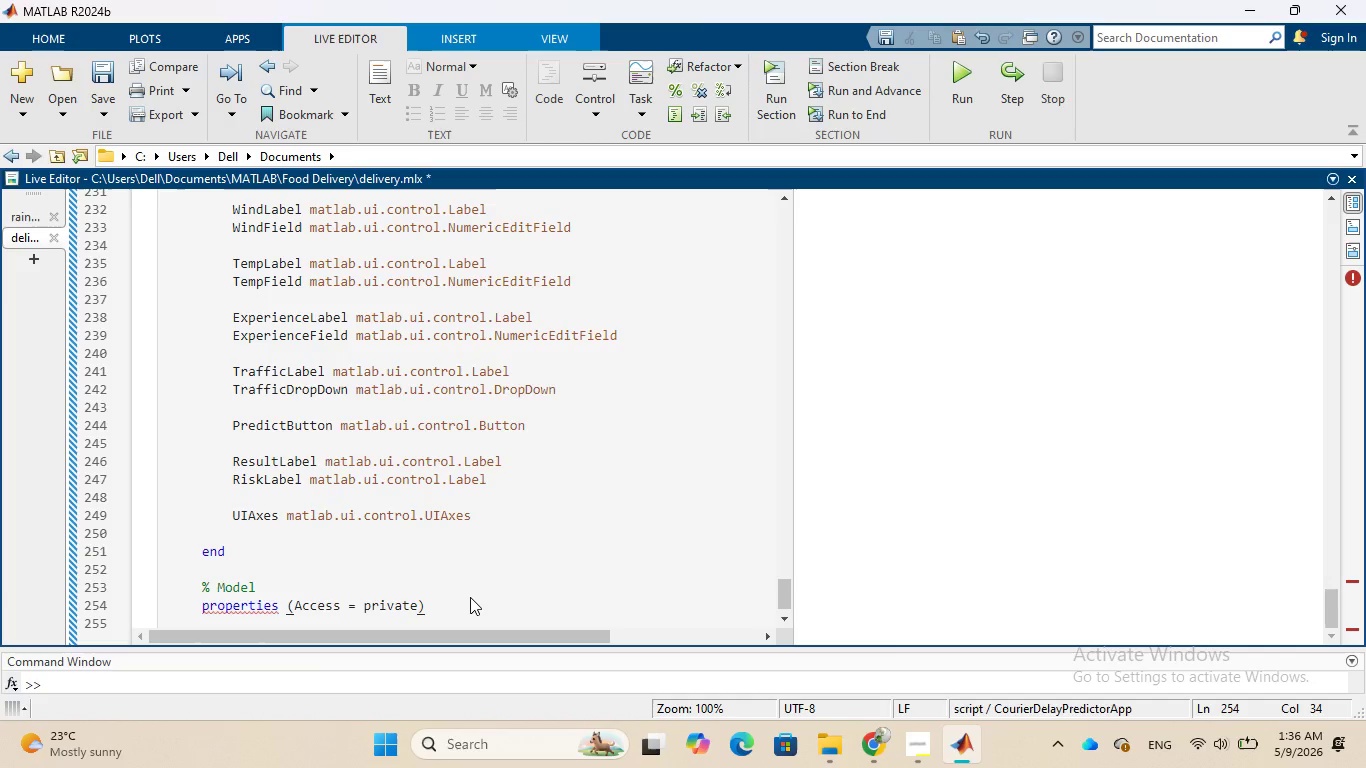 
key(Enter)
 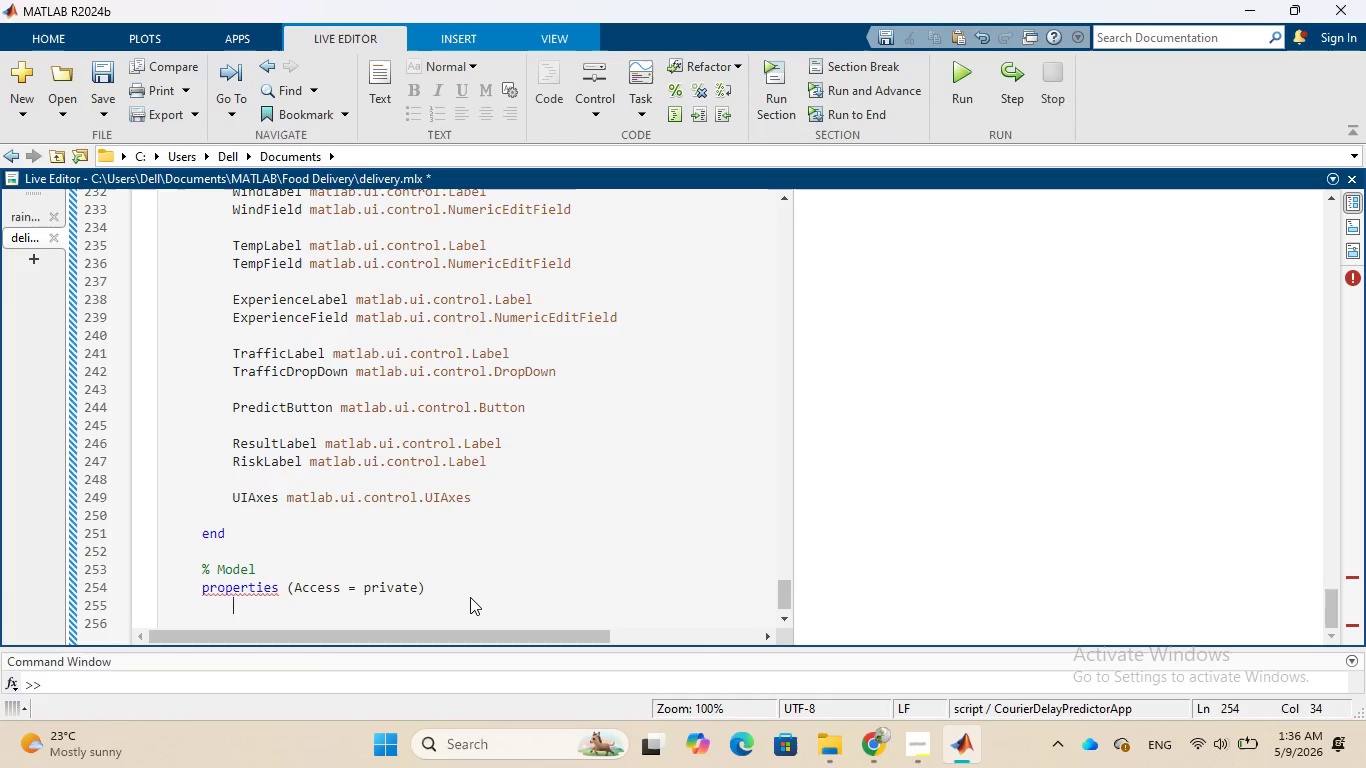 
type(lm  % Linear regression moel)
 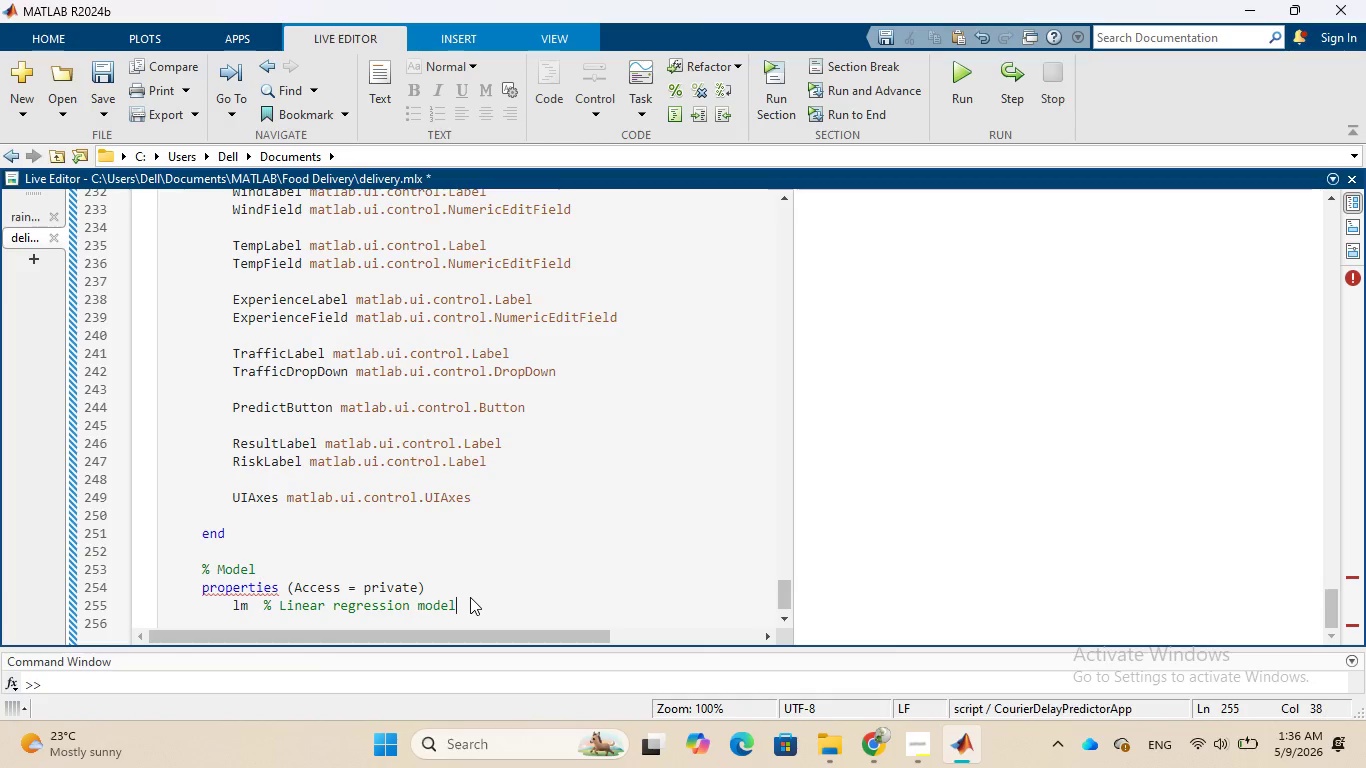 
 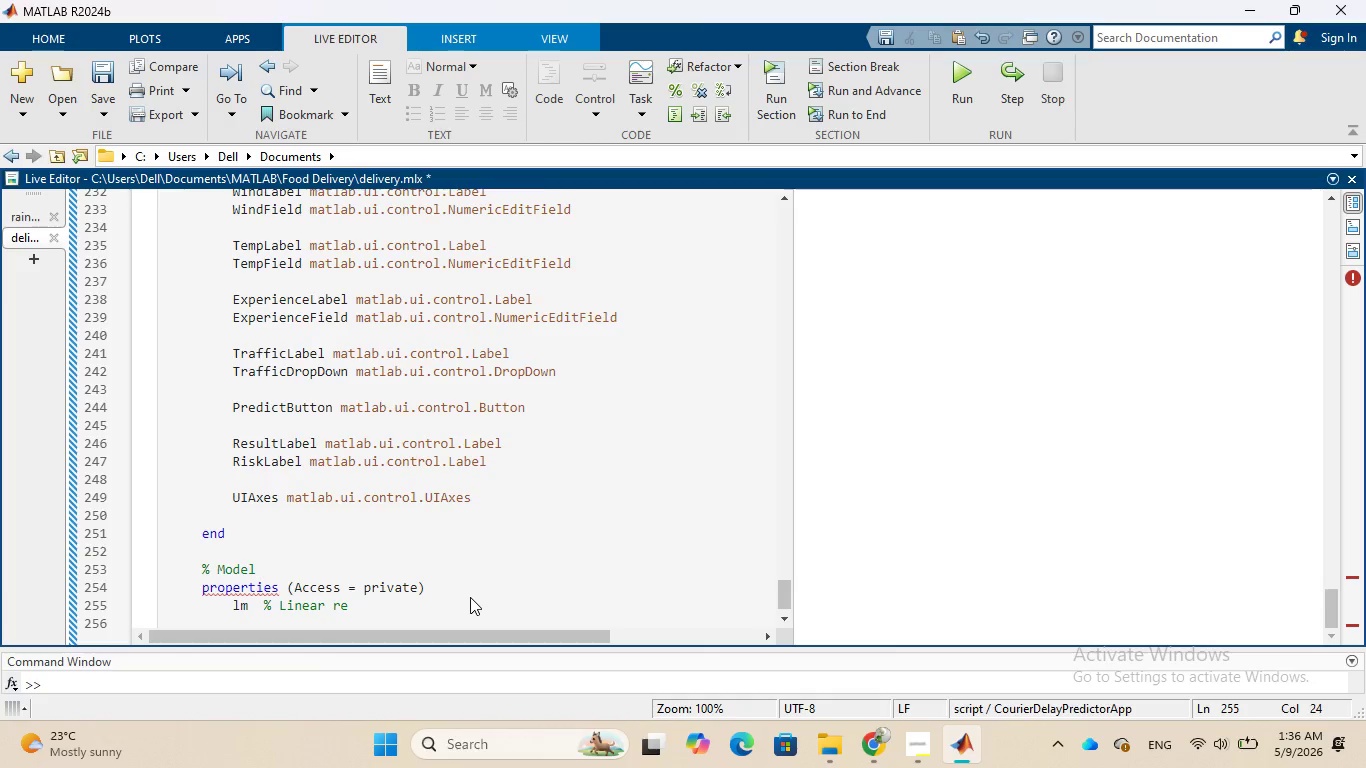 
hold_key(key=D, duration=0.31)
 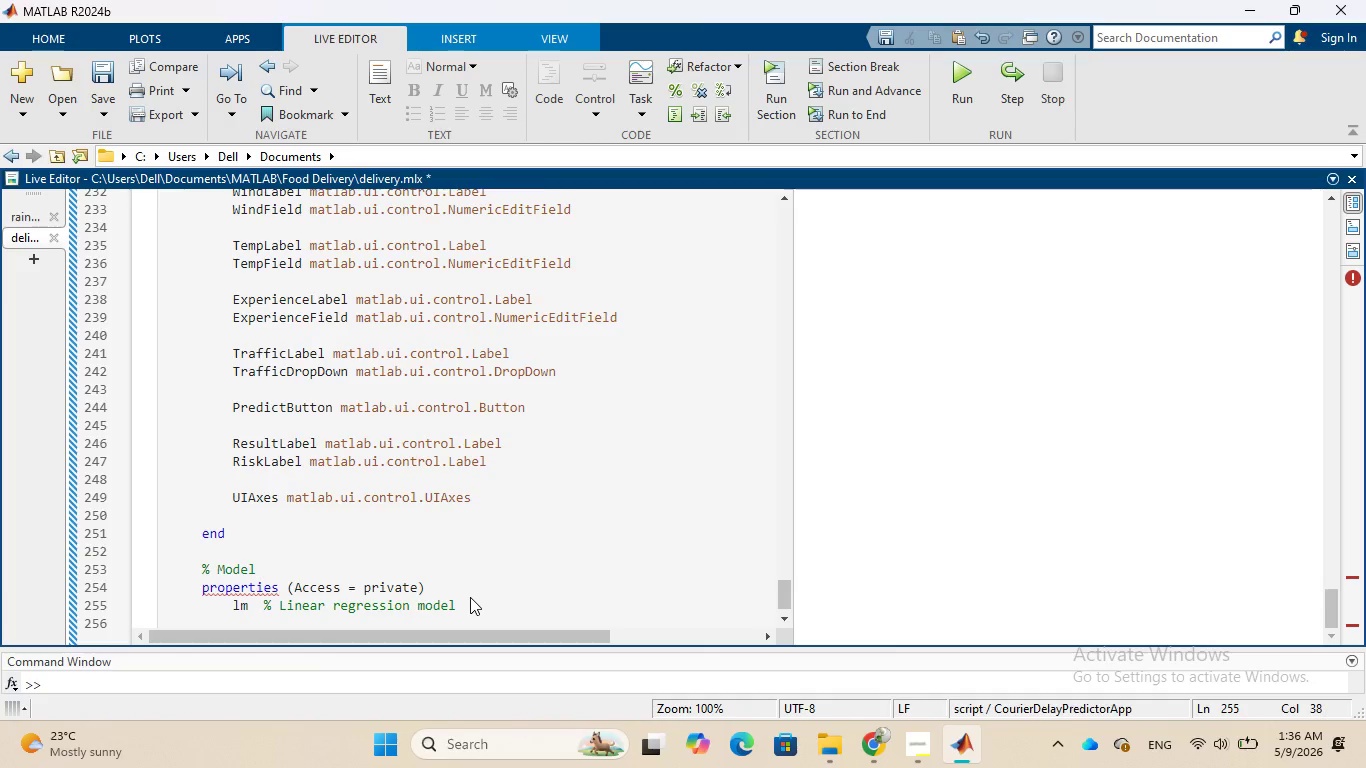 
key(Enter)
 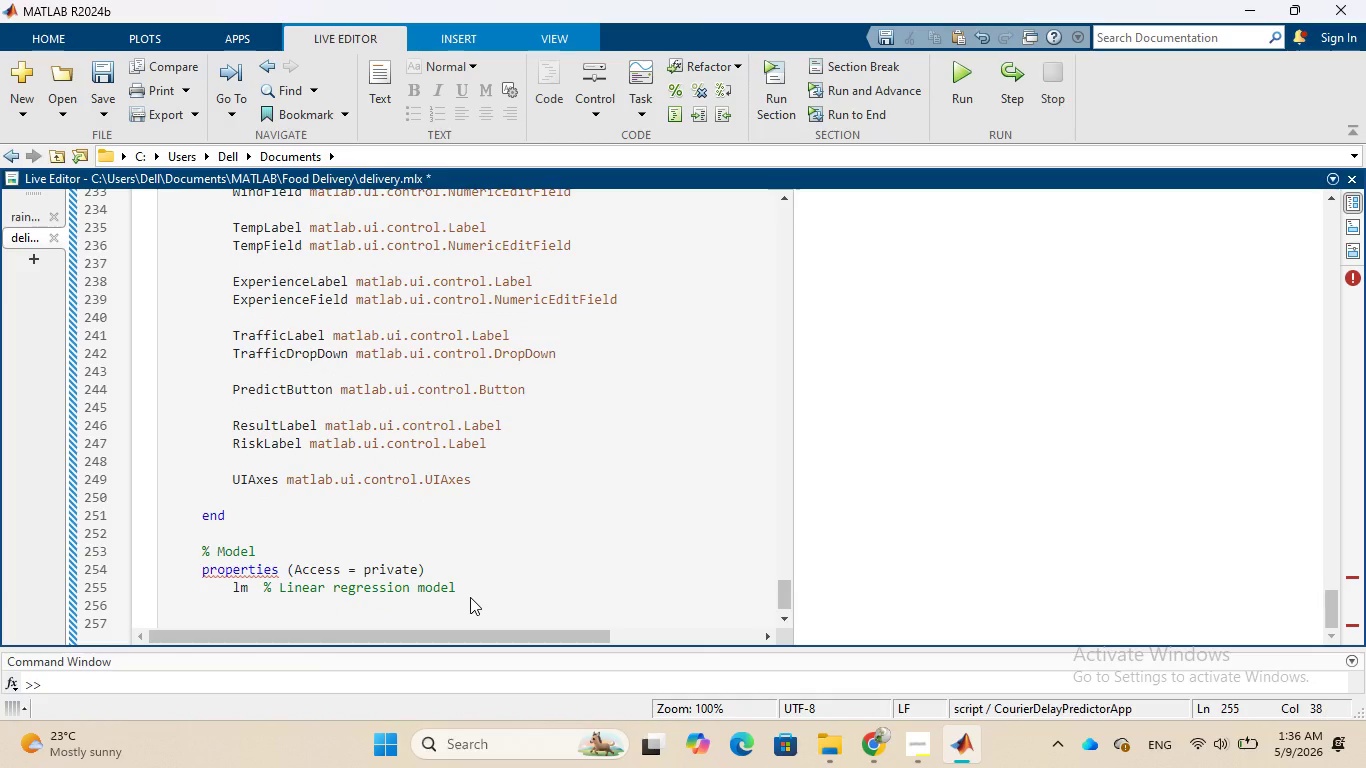 
key(Enter)
 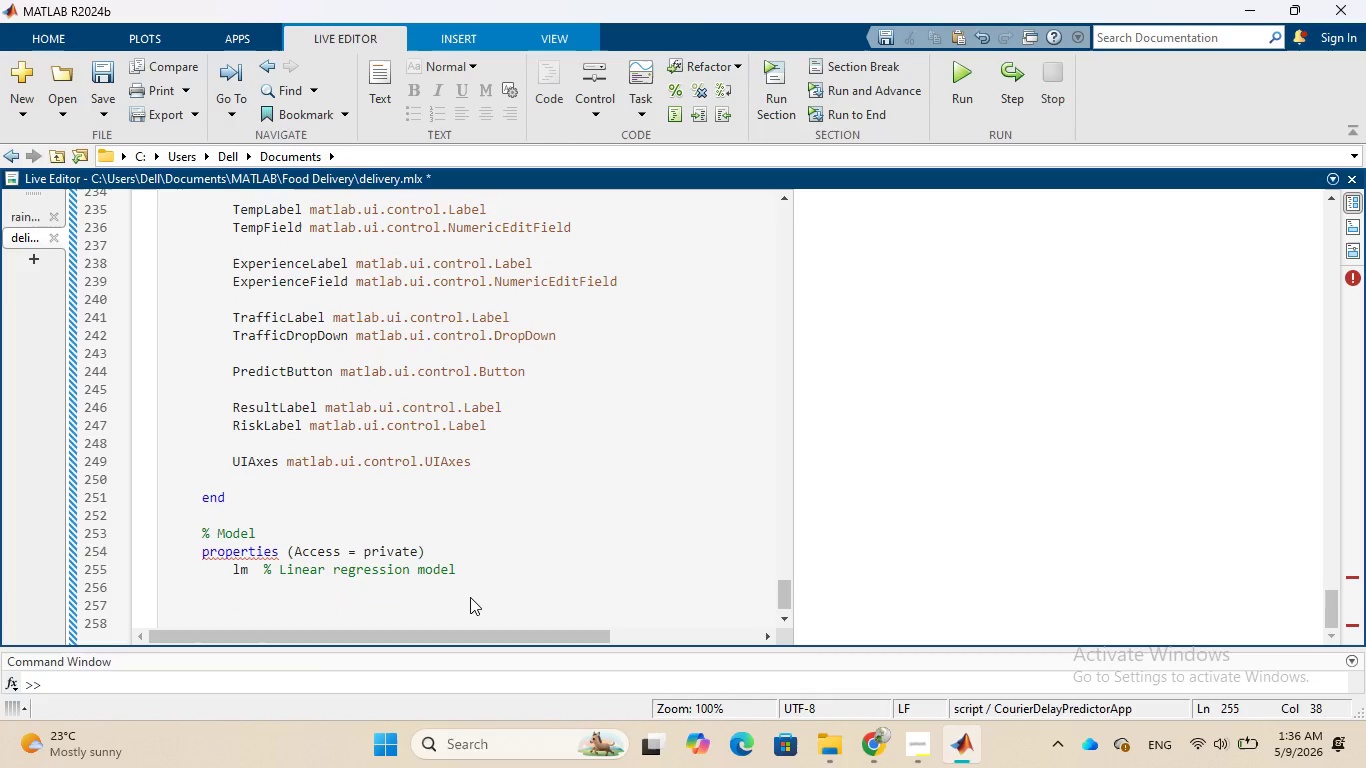 
type(end)
 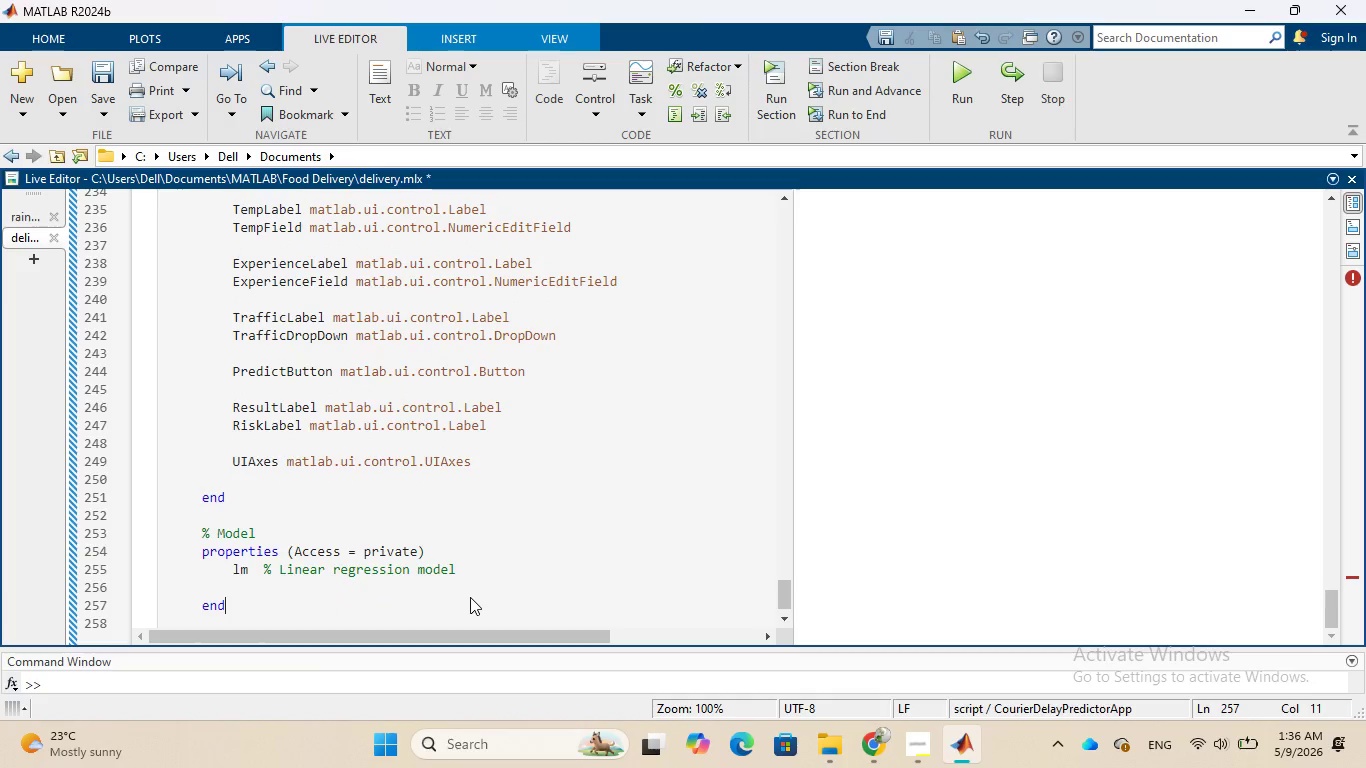 
key(Enter)
 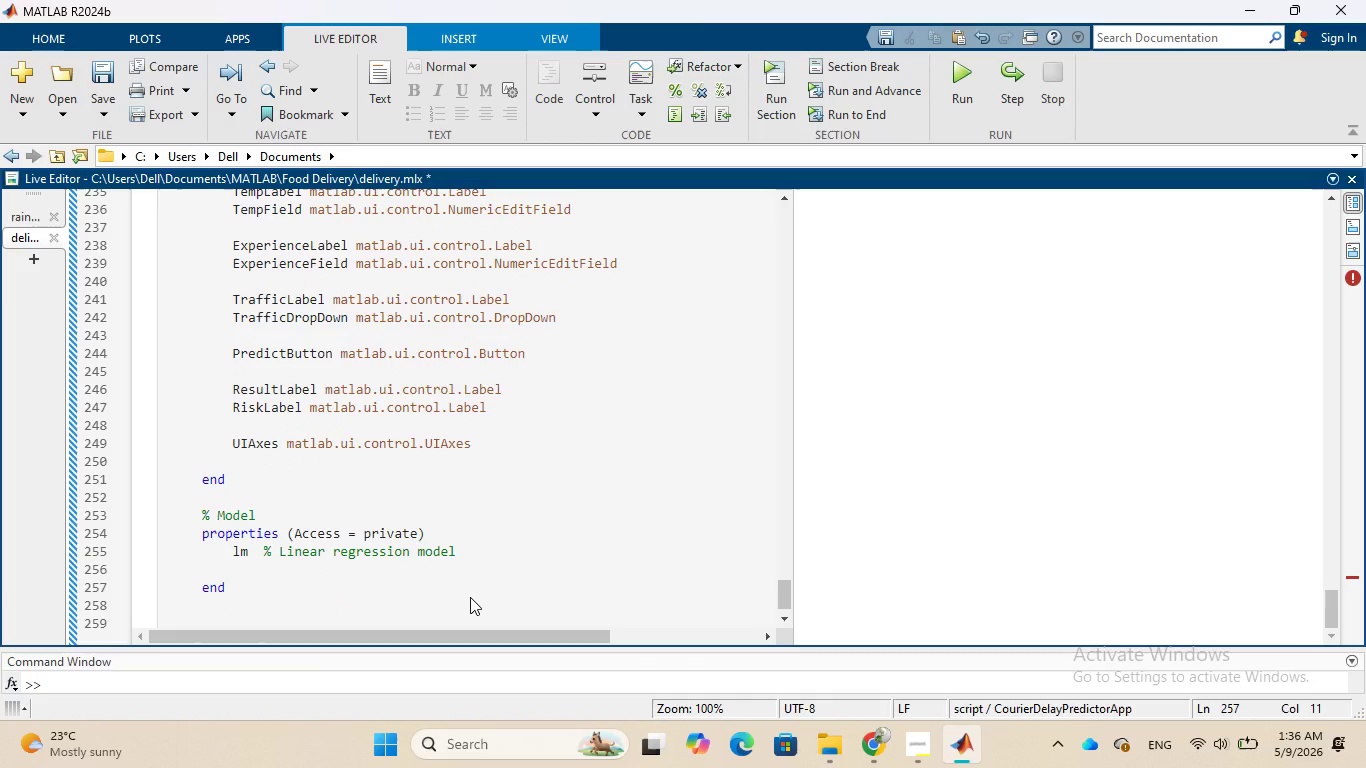 
key(Enter)
 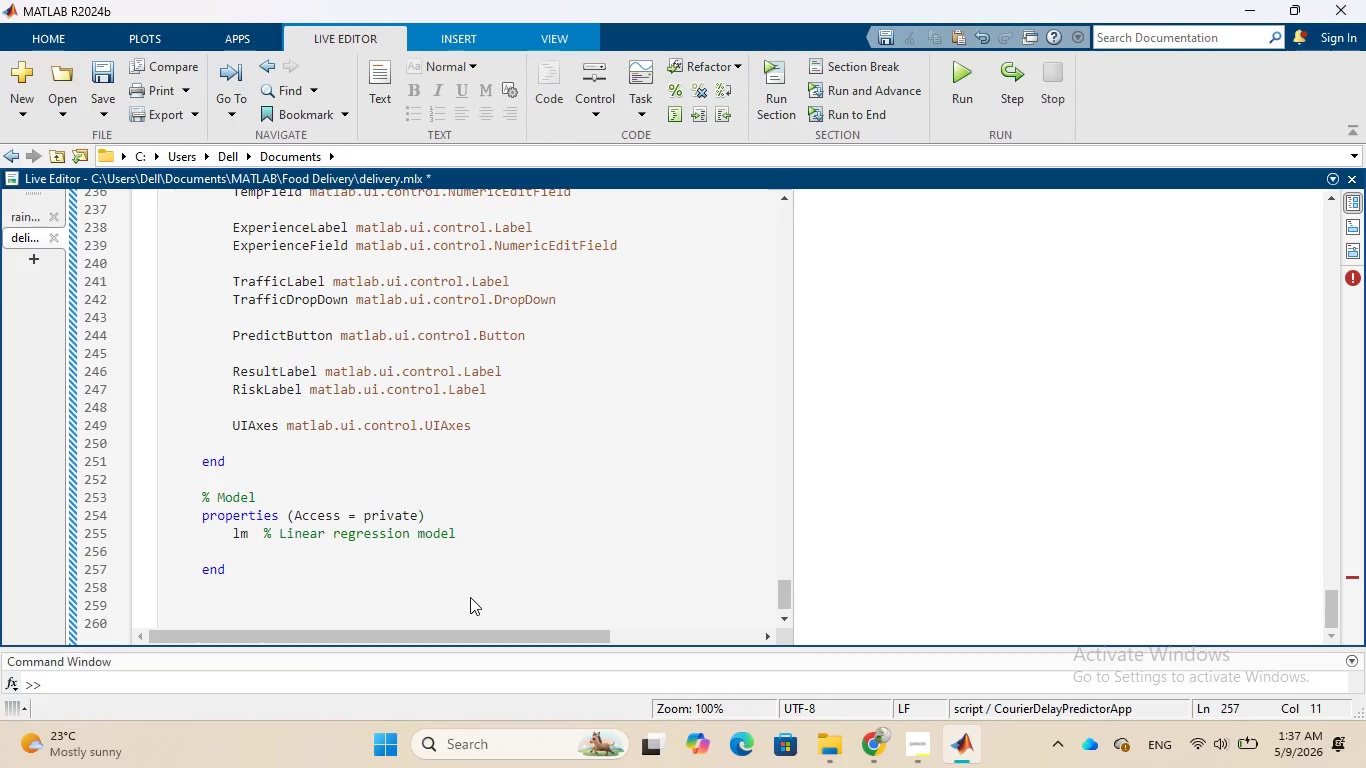 
wait(5.53)
 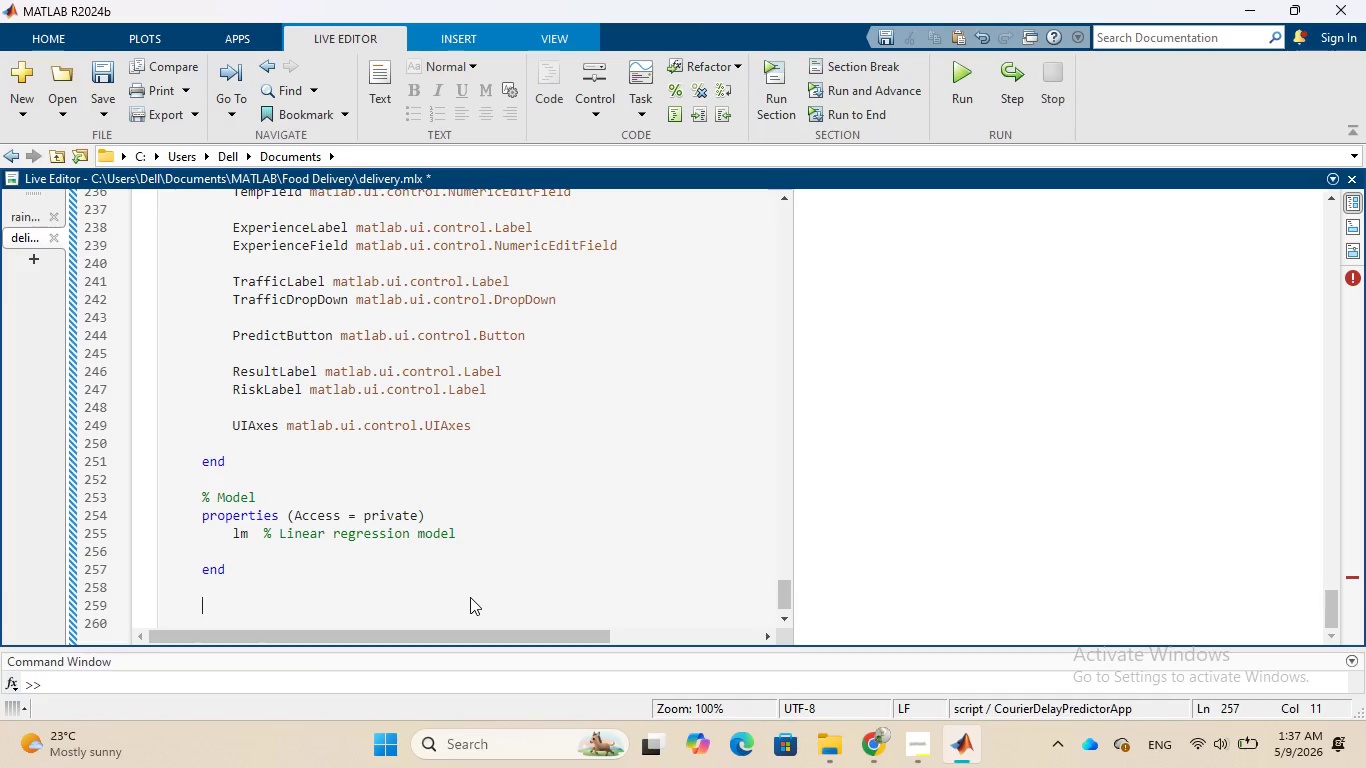 
type(% App start)
 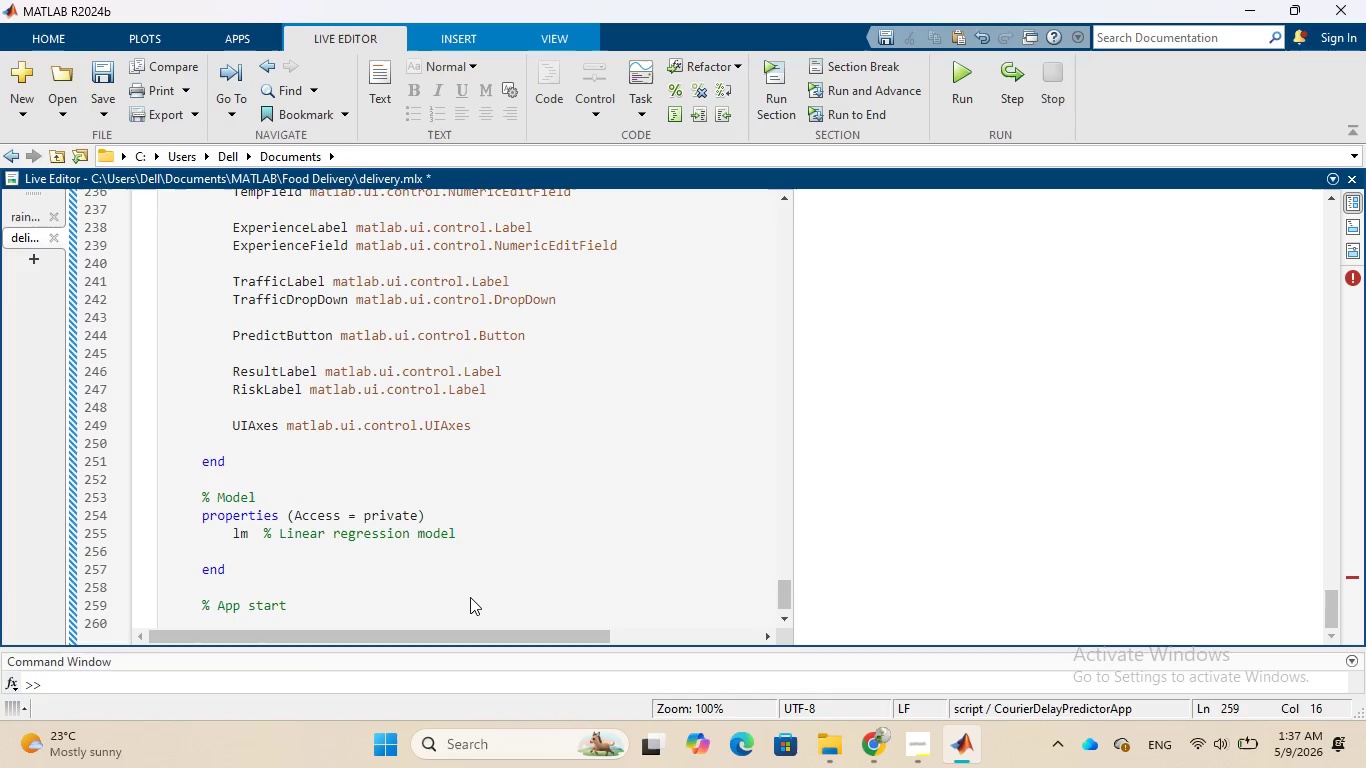 
wait(10.75)
 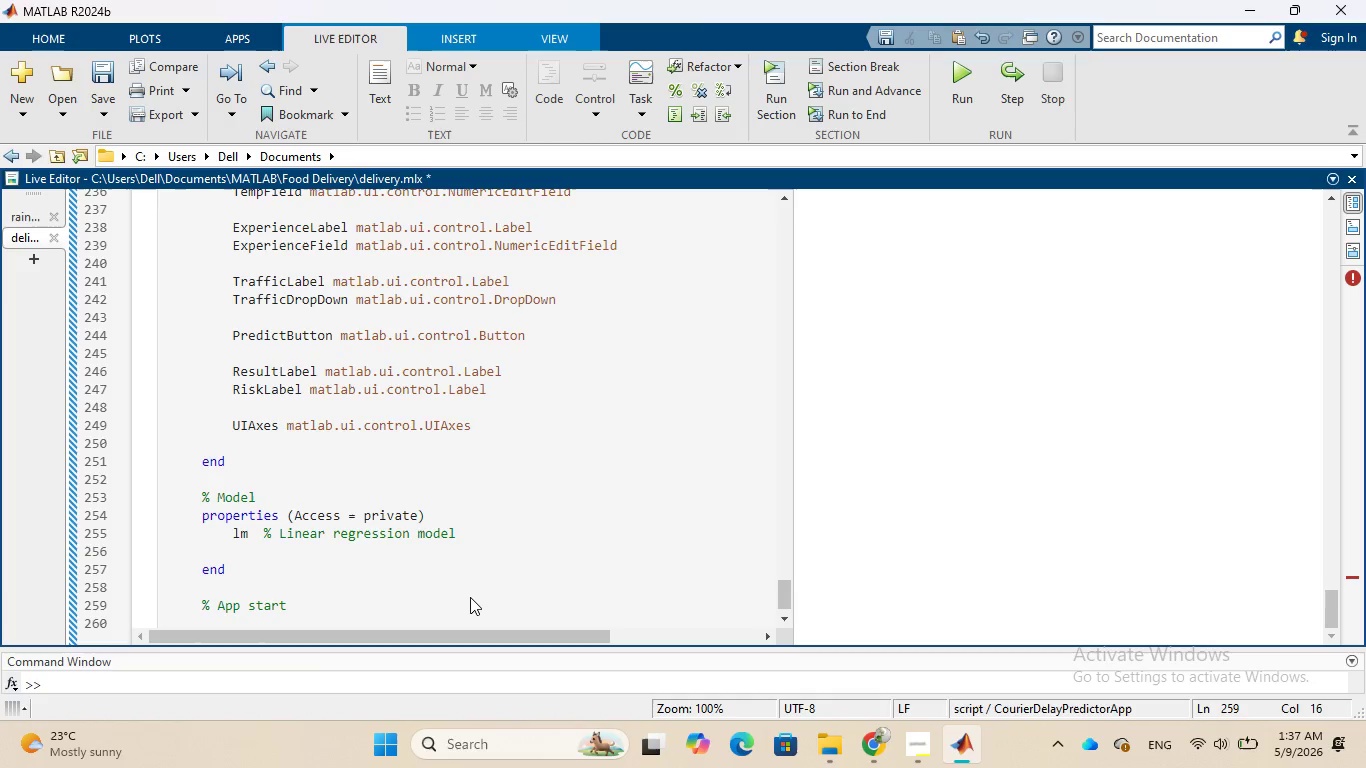 
type(up)
 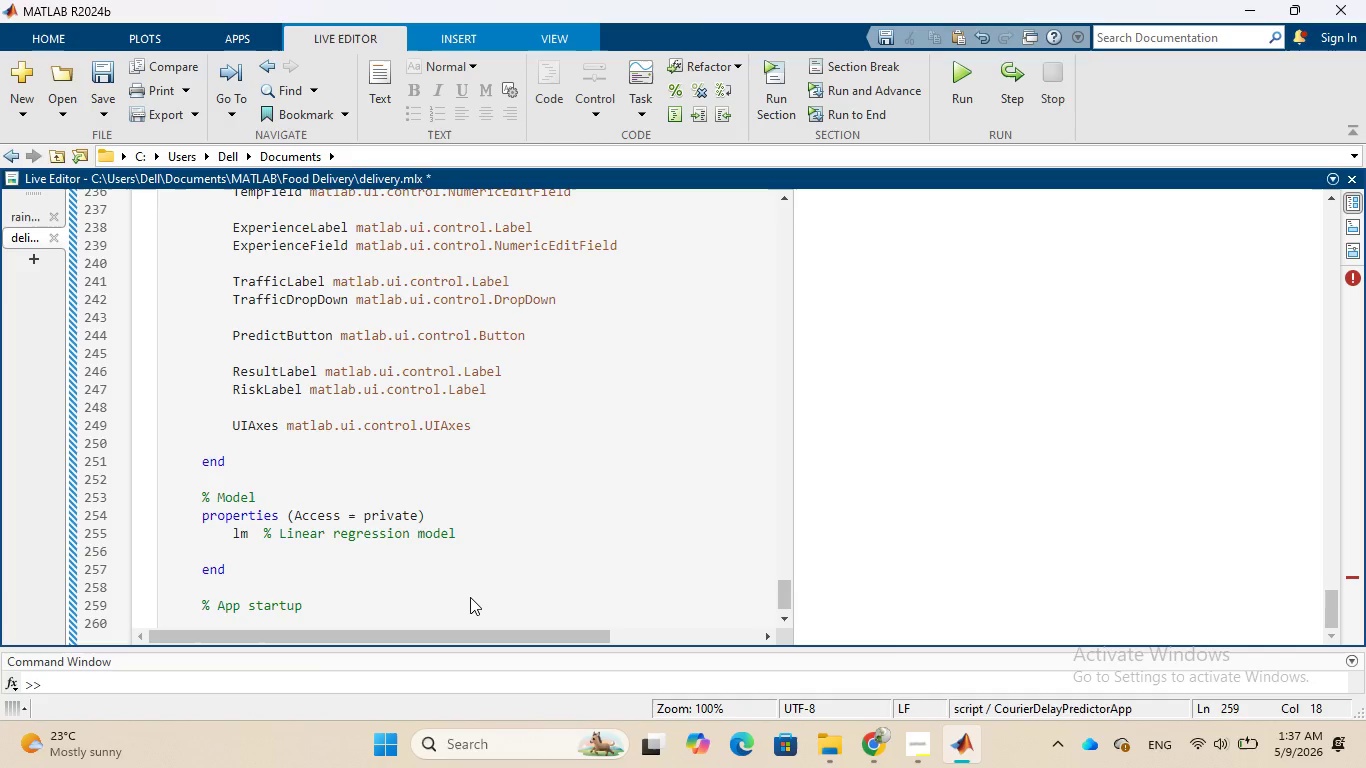 
key(Enter)
 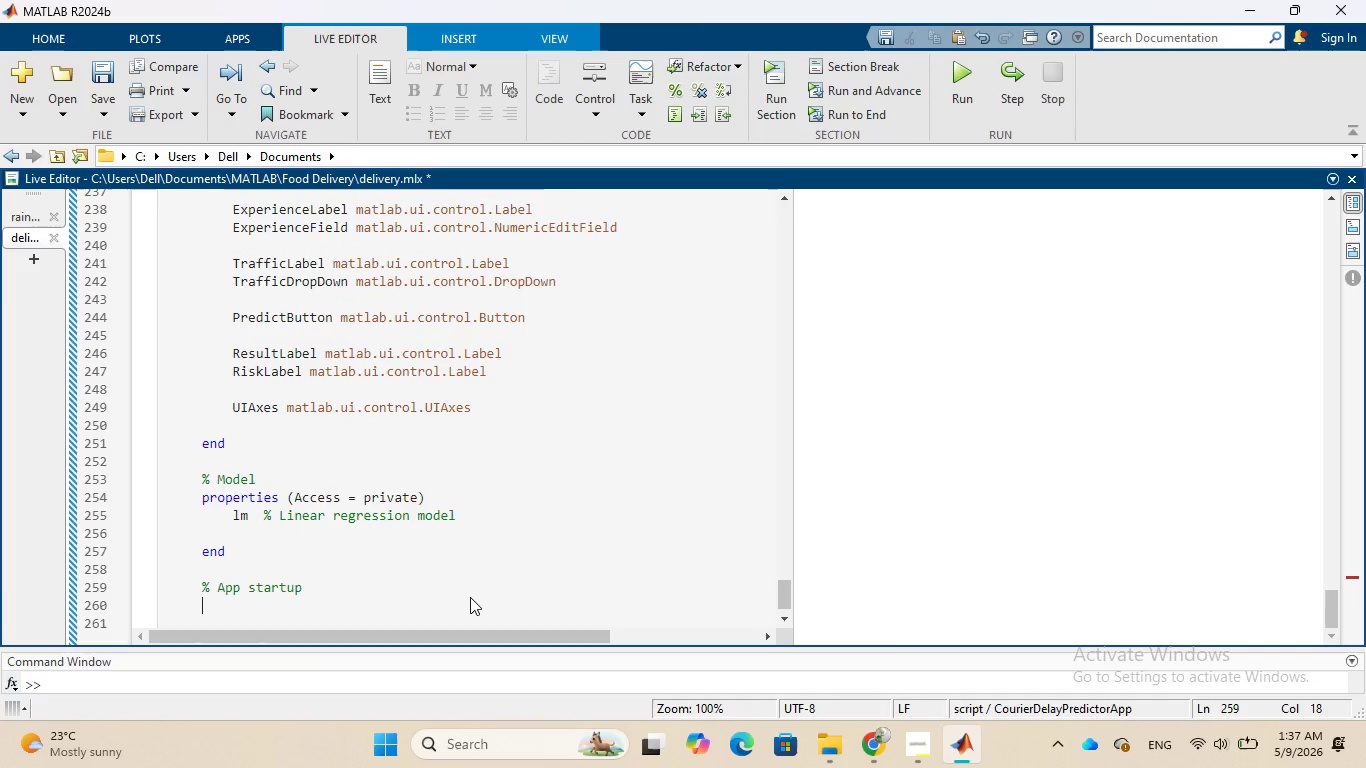 
key(Enter)
 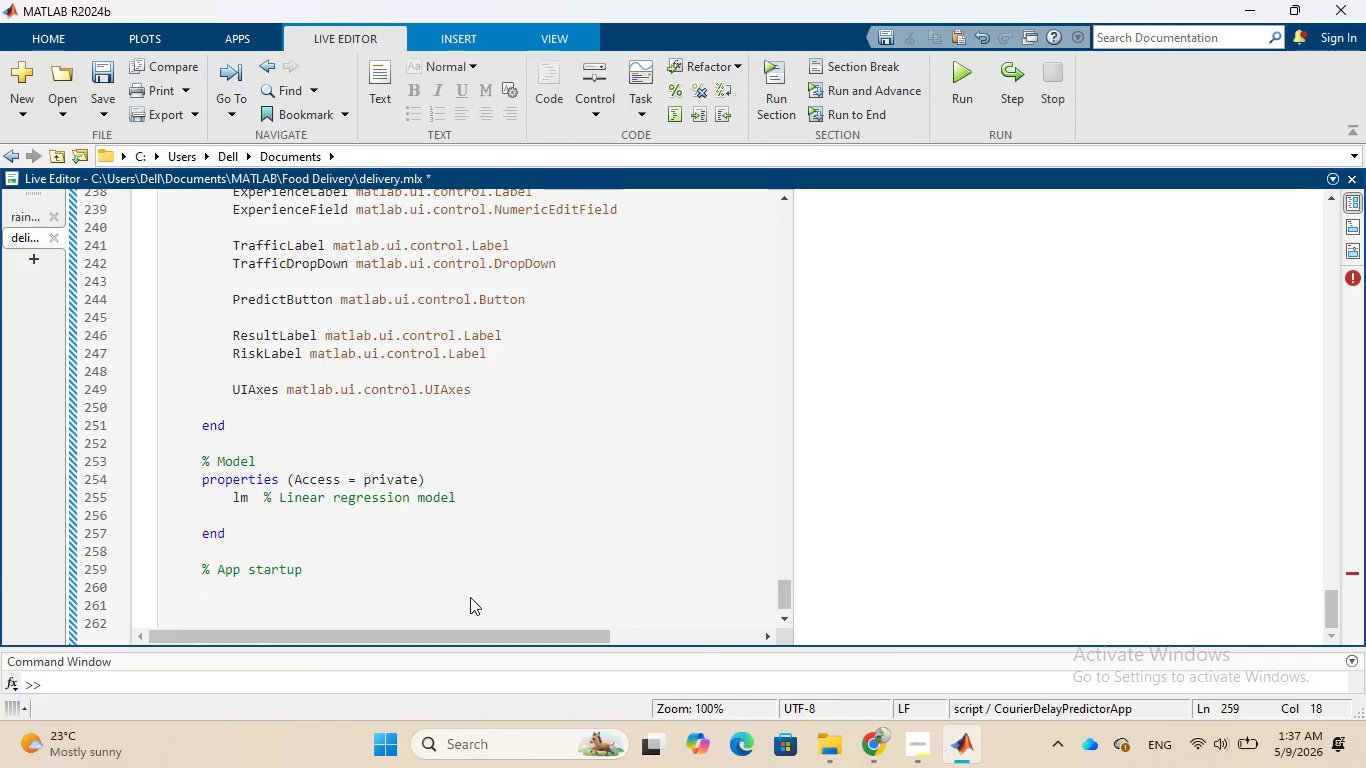 
wait(7.73)
 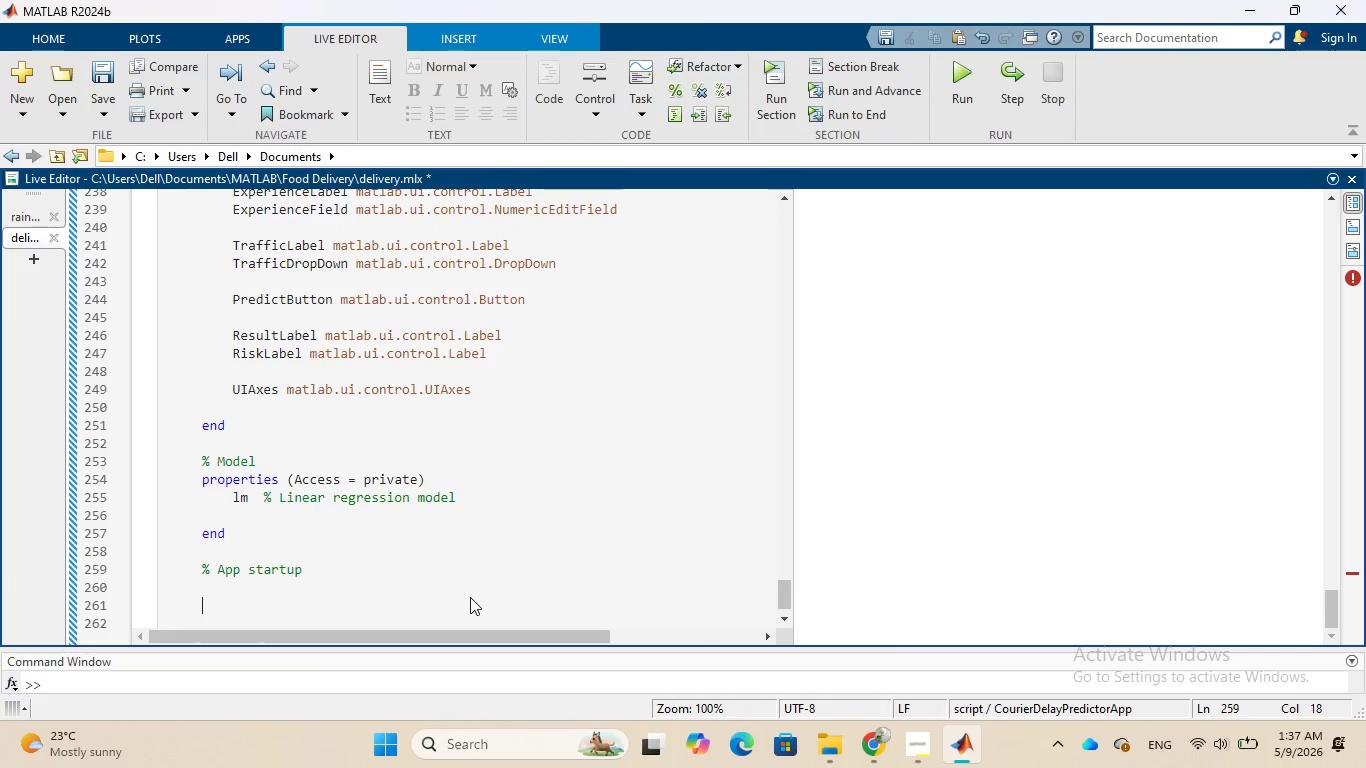 
type(em)
key(Backspace)
key(Backspace)
type(metho)
 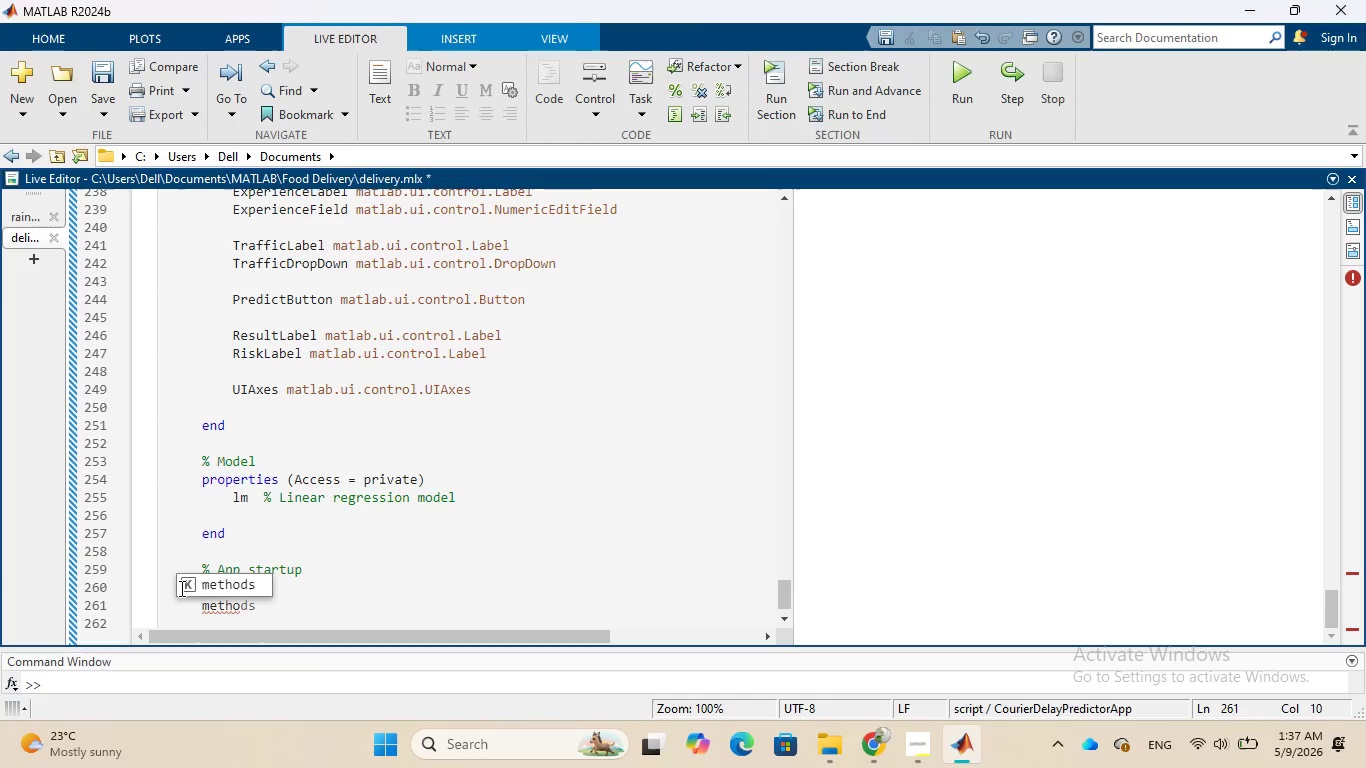 
left_click([222, 585])
 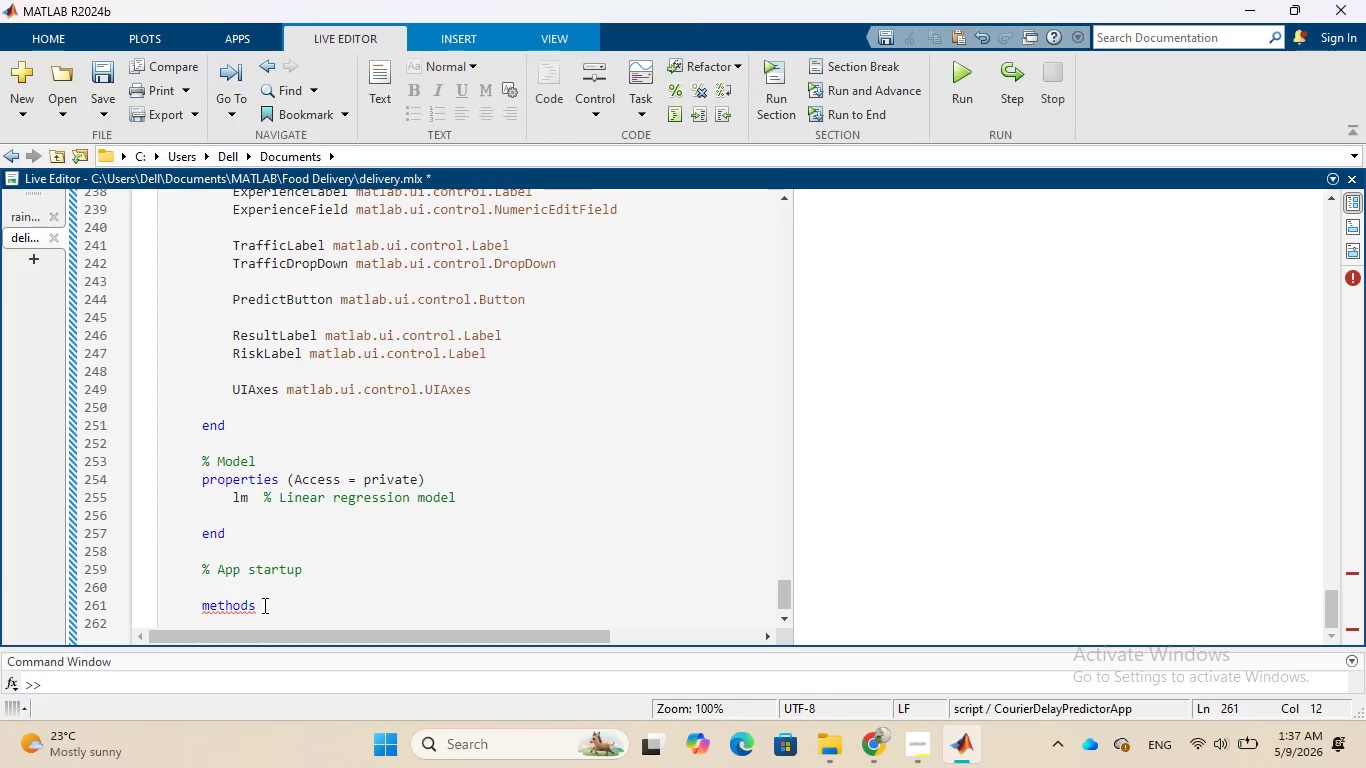 
key(Space)
 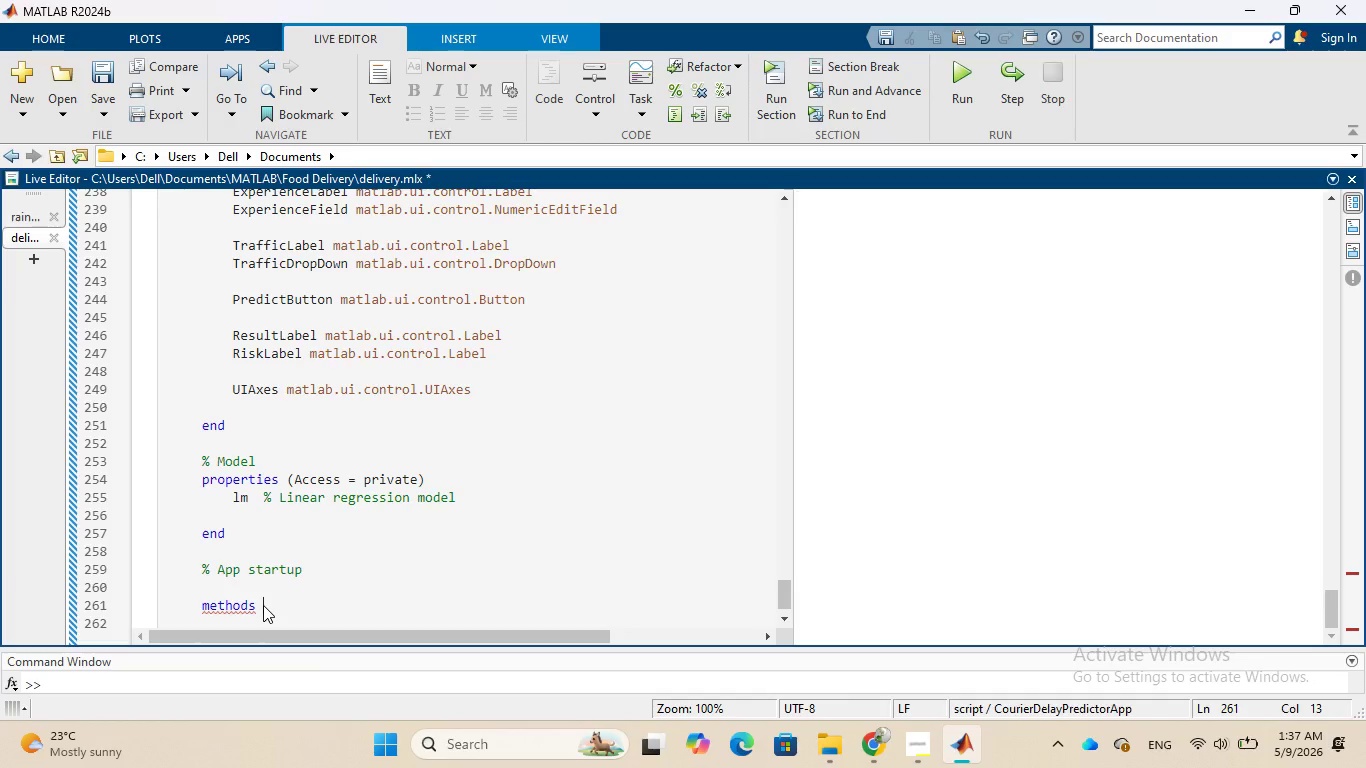 
key(Shift+9)
 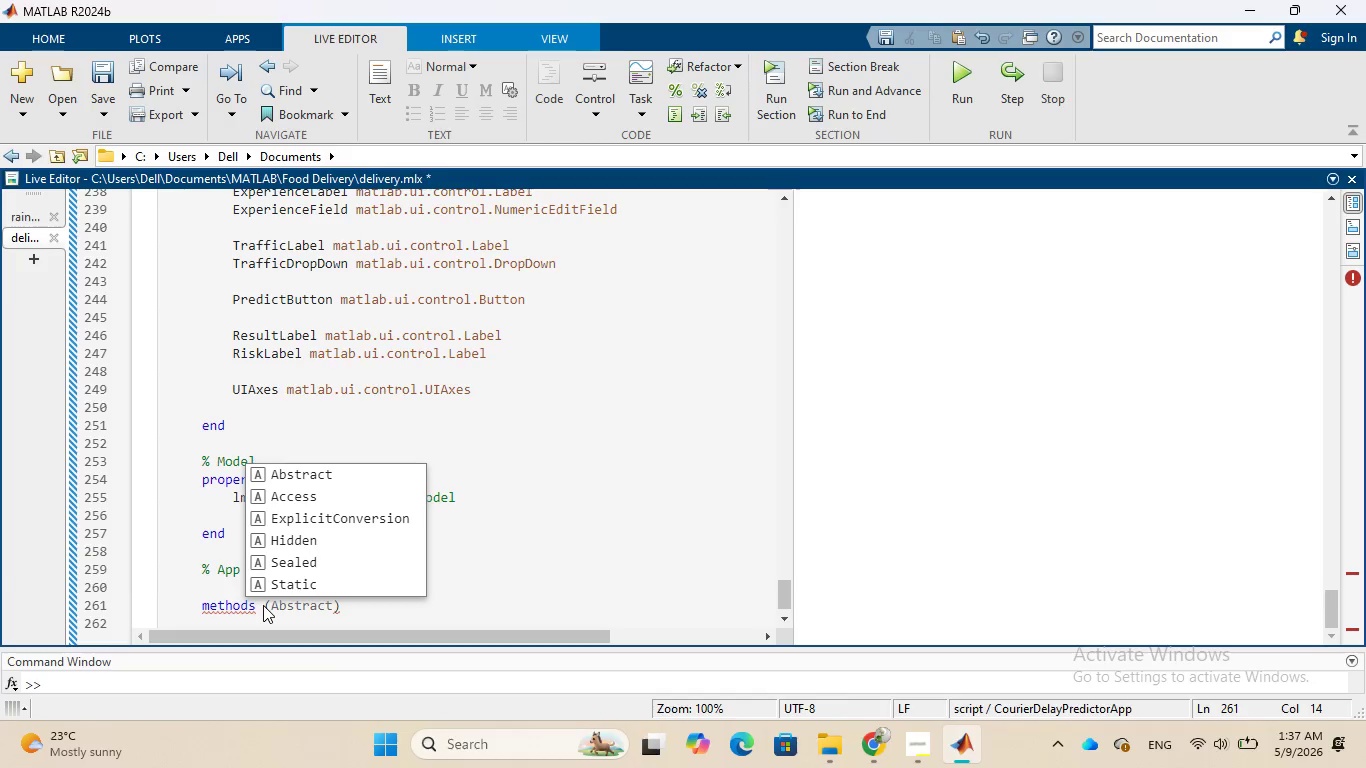 
wait(15.62)
 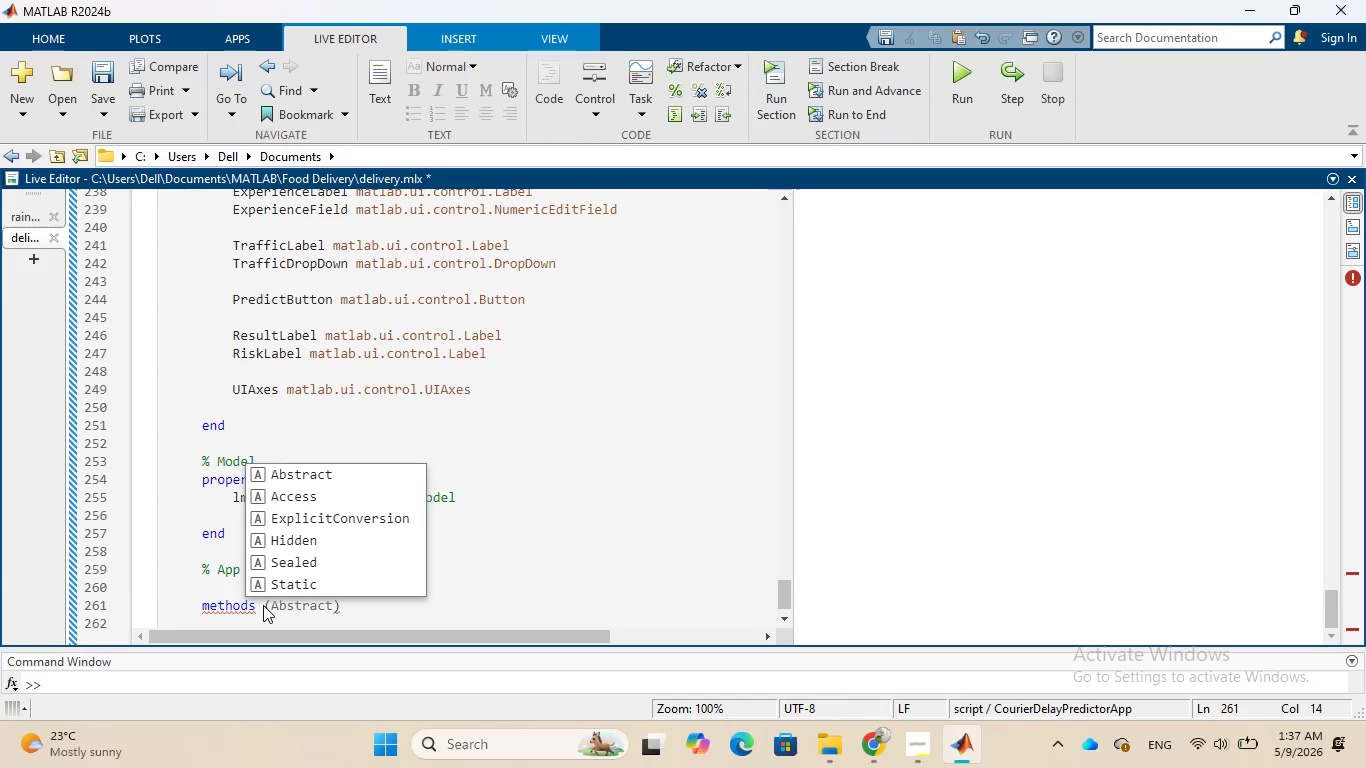 
left_click([269, 490])
 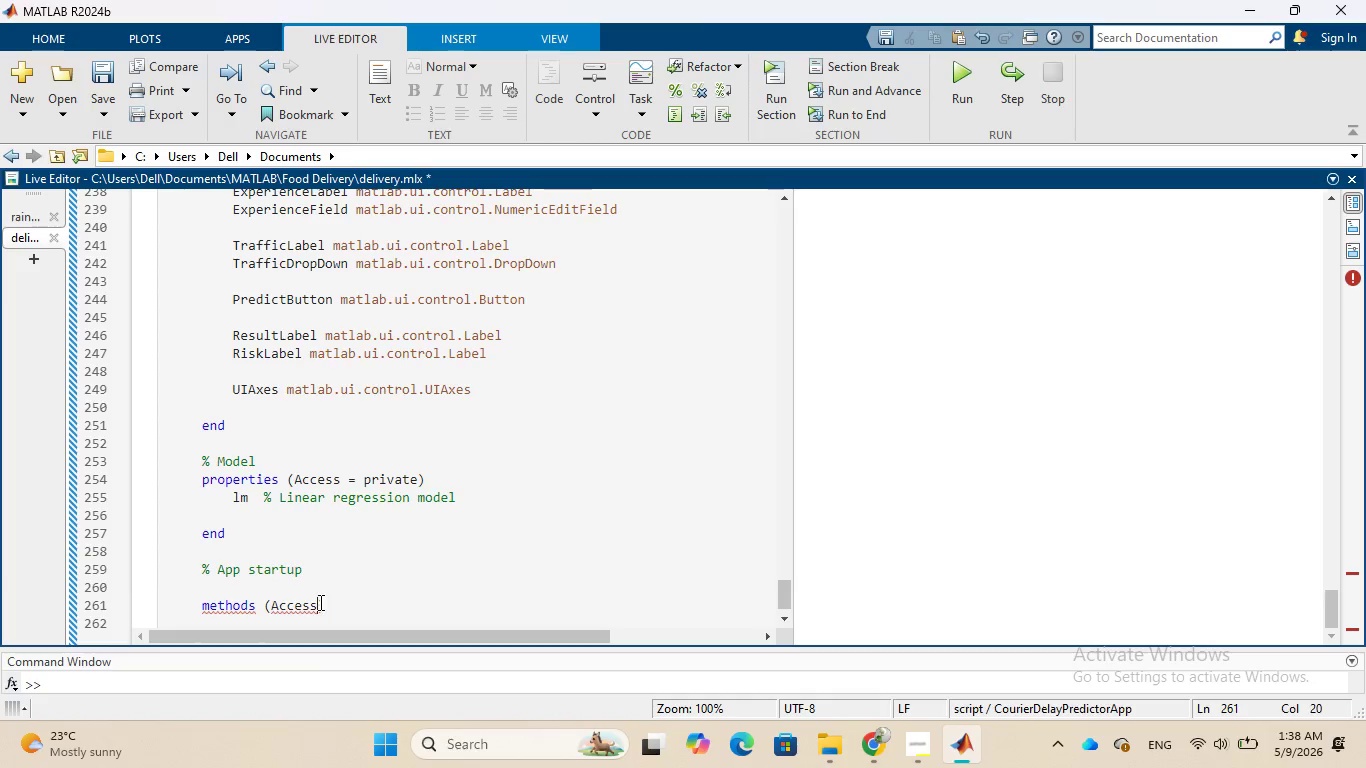 
key(Space)
 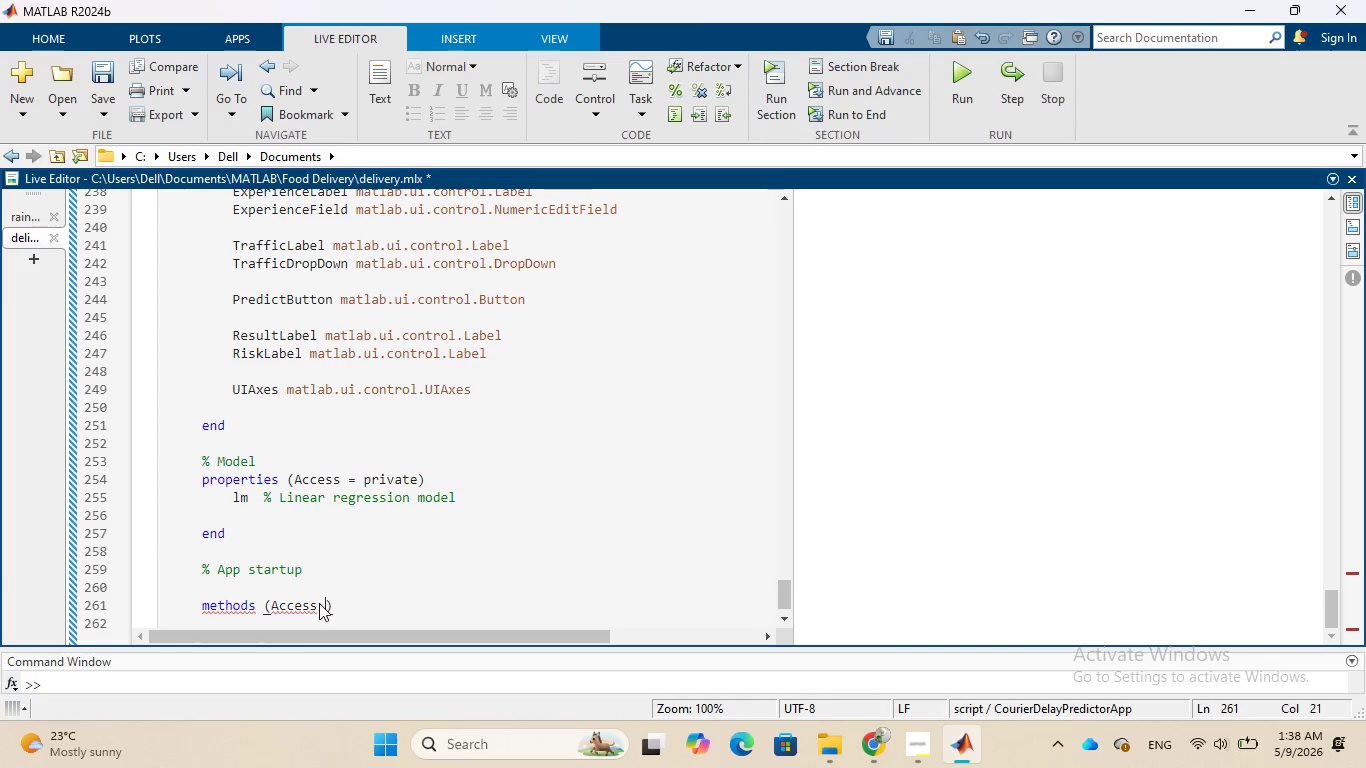 
key(Equal)
 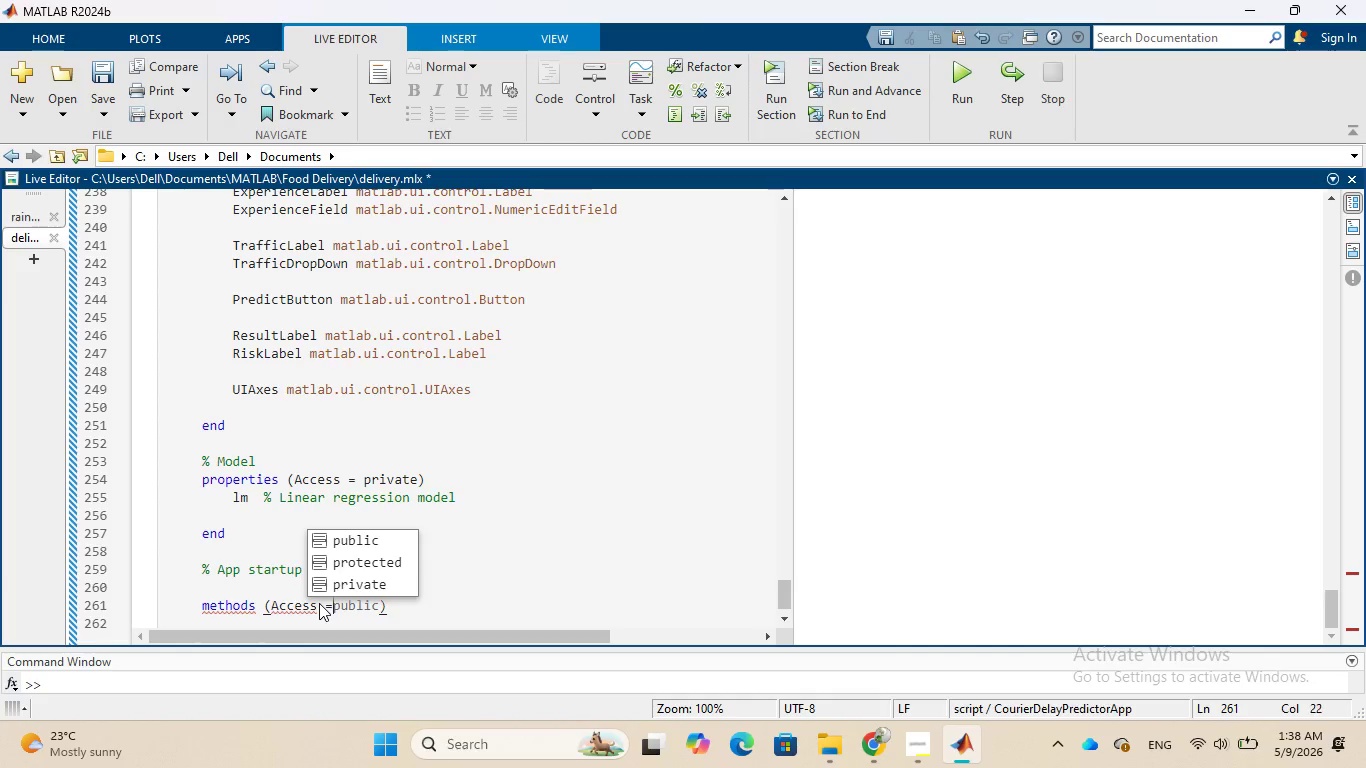 
key(Space)
 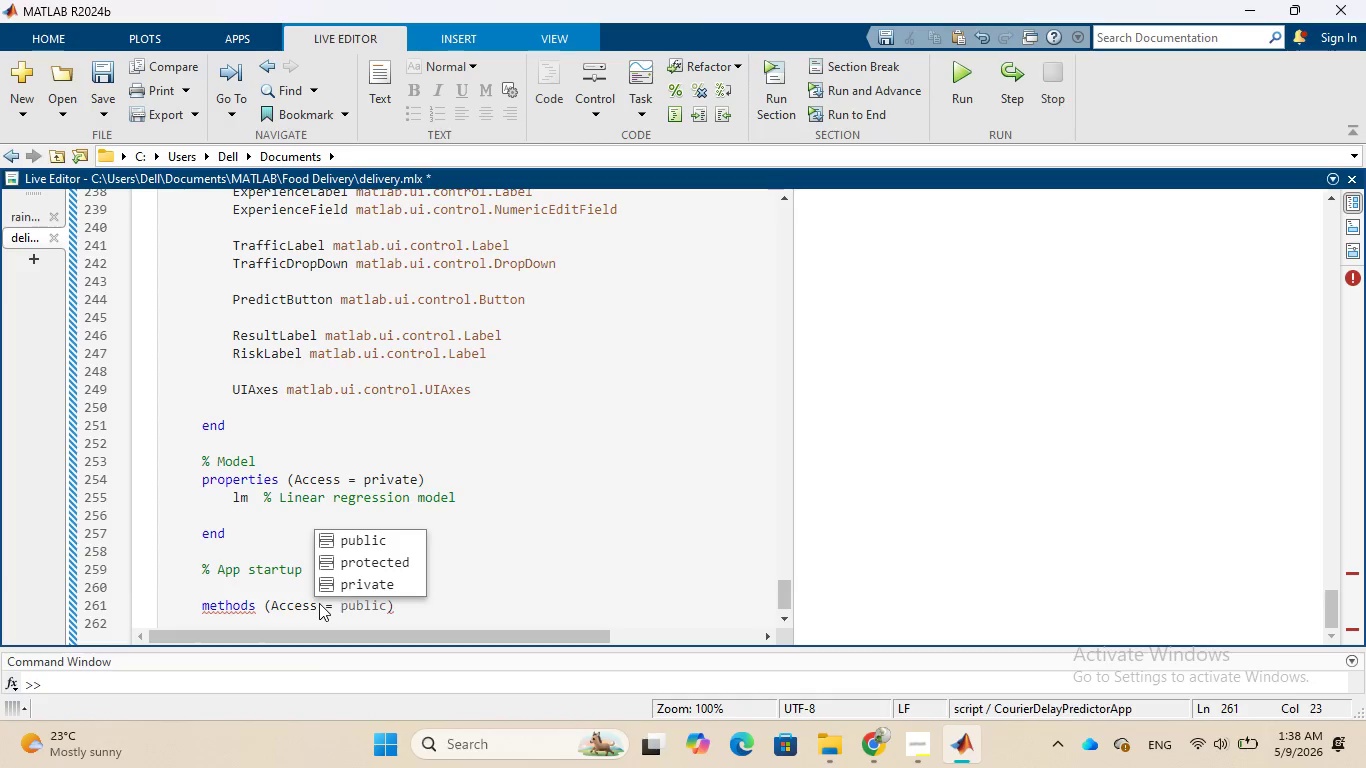 
left_click([338, 574])
 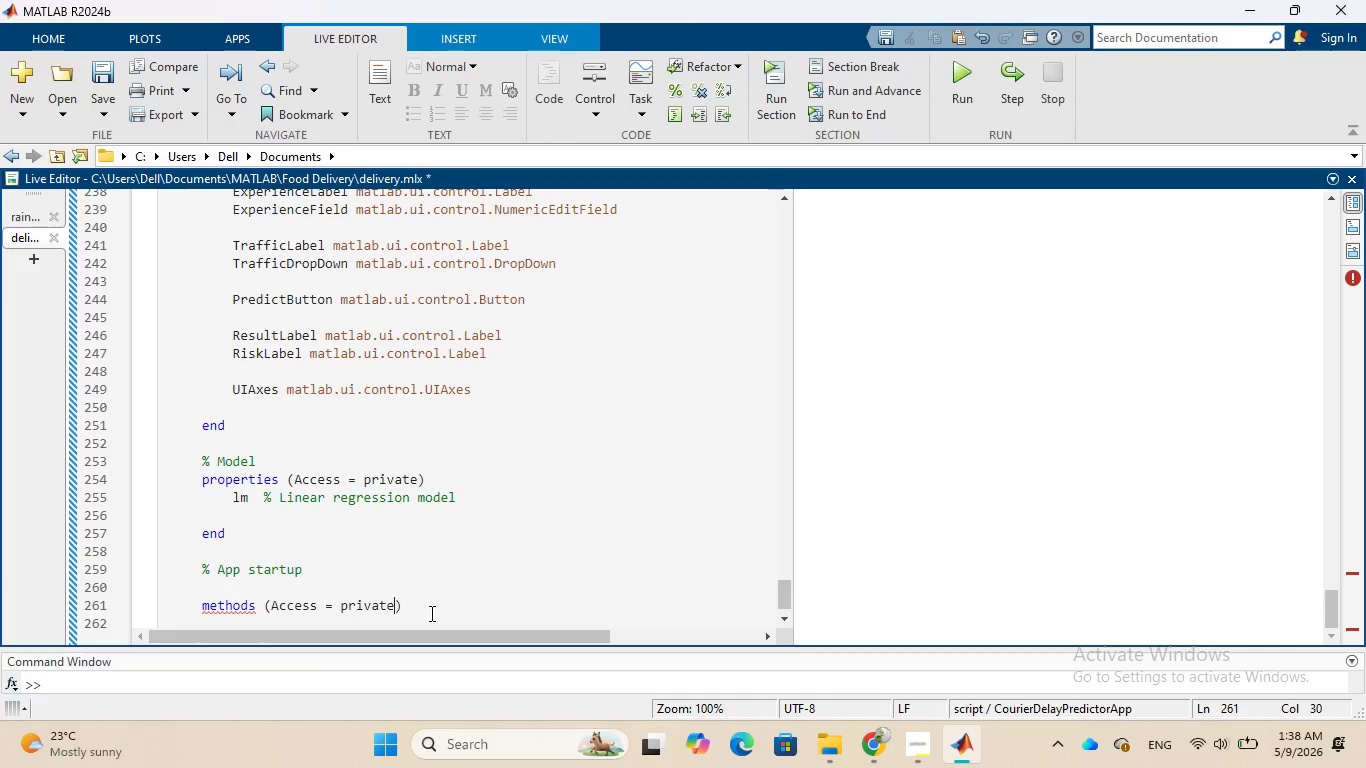 
wait(15.11)
 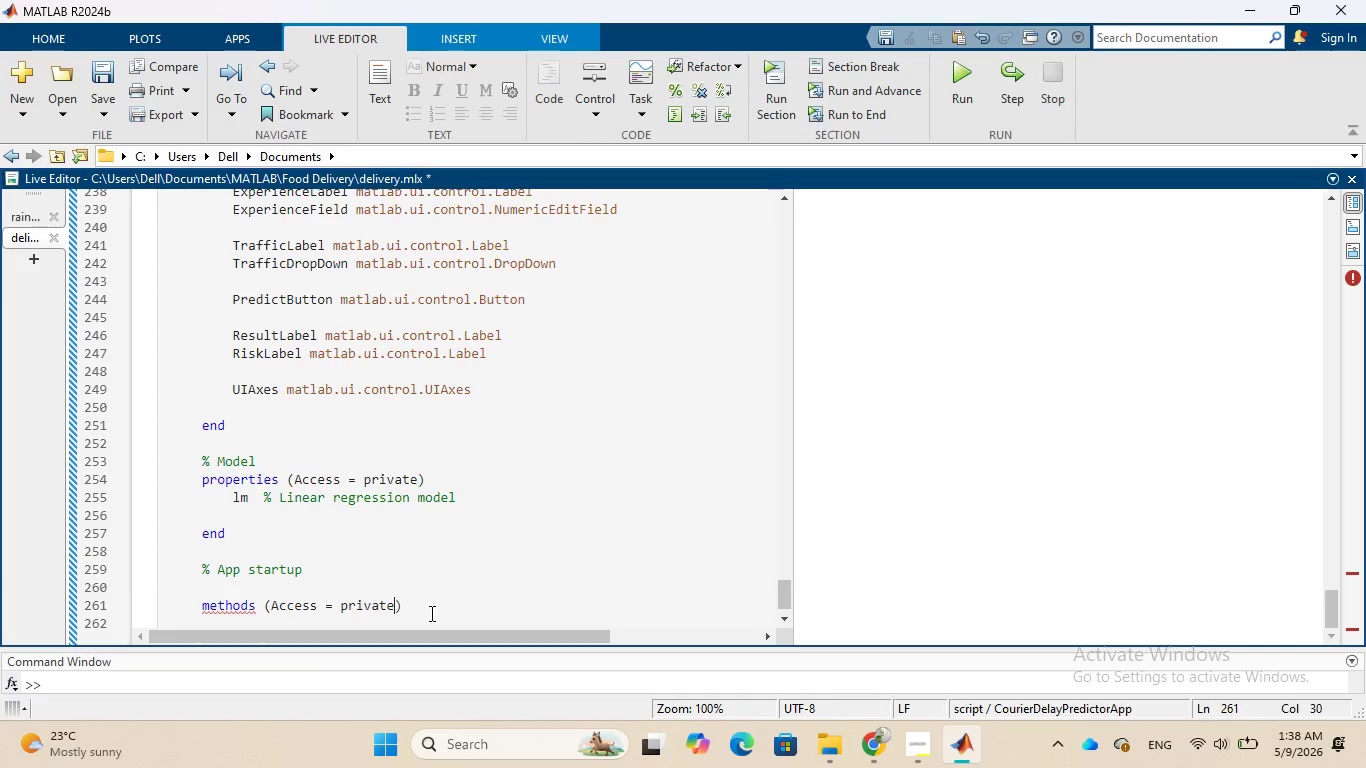 
left_click([435, 610])
 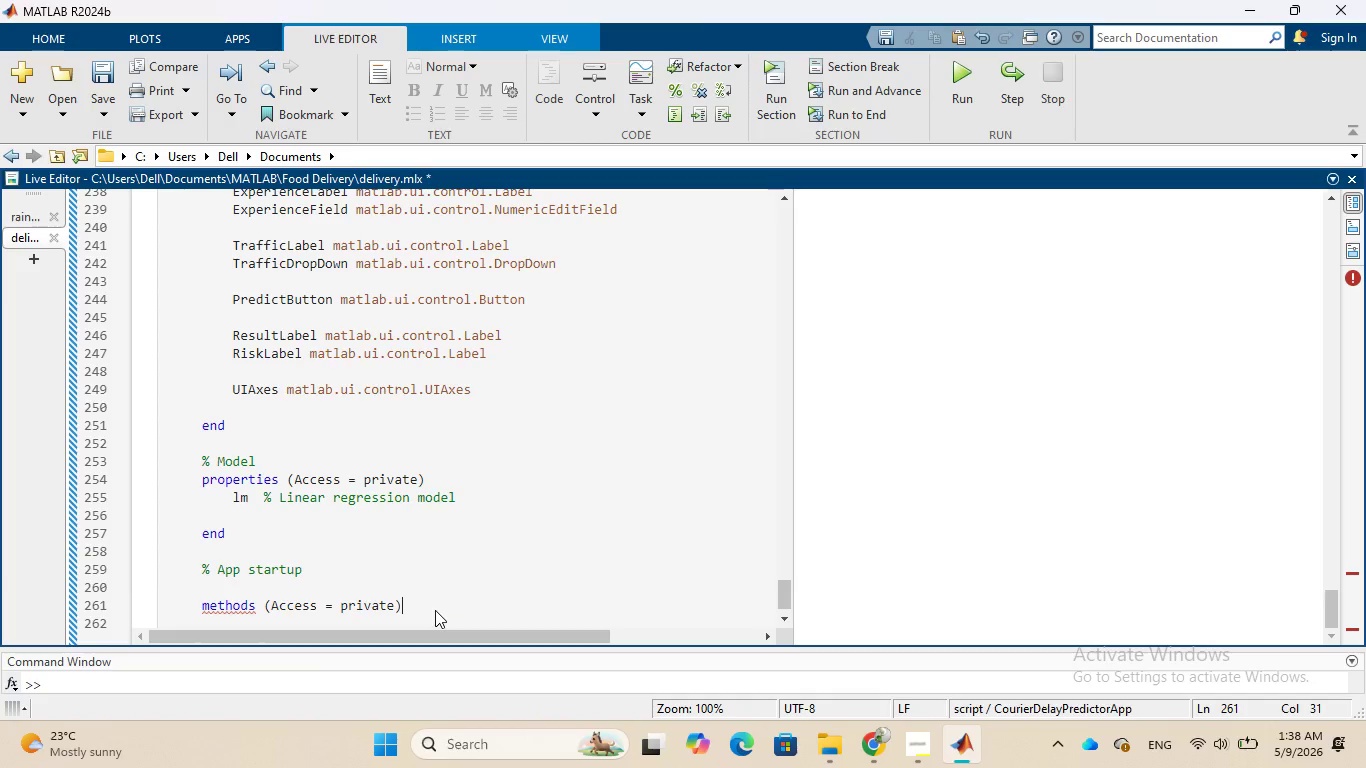 
key(Enter)
 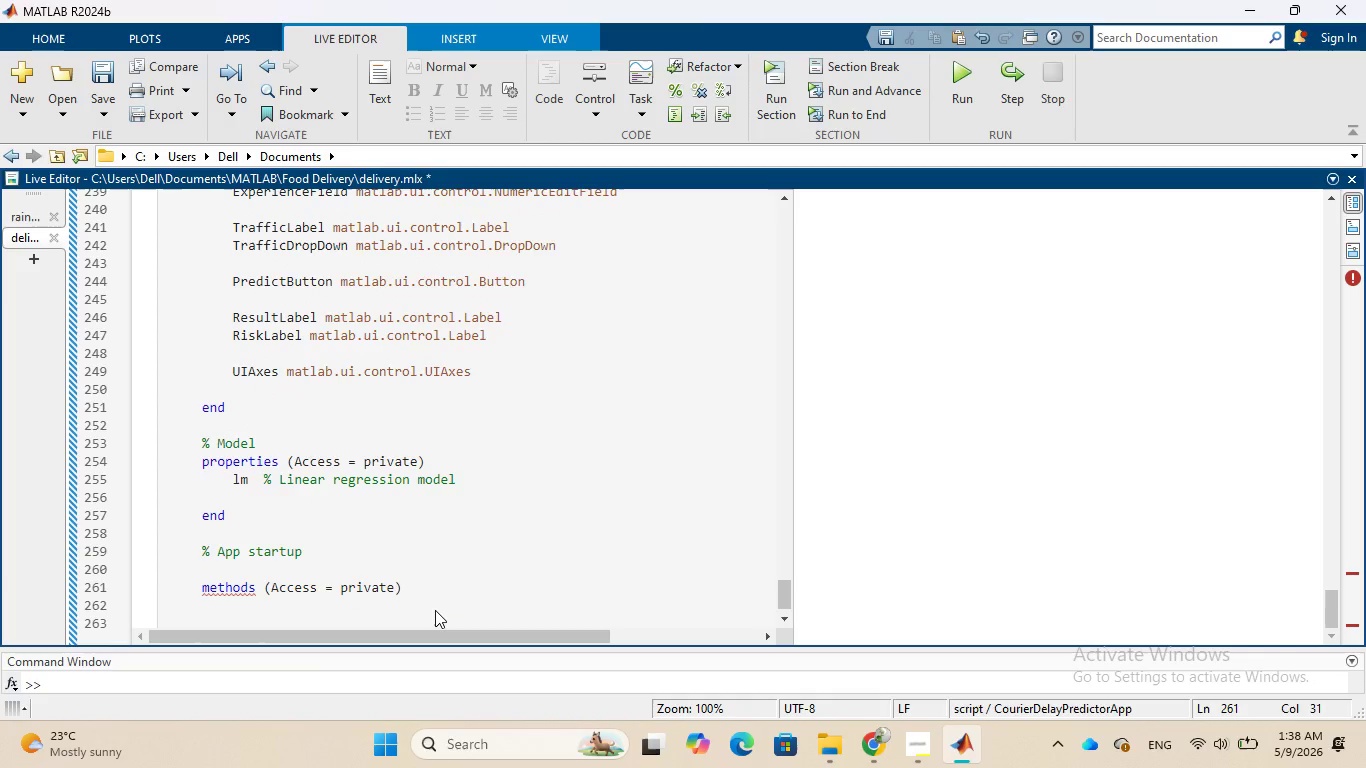 
key(Enter)
 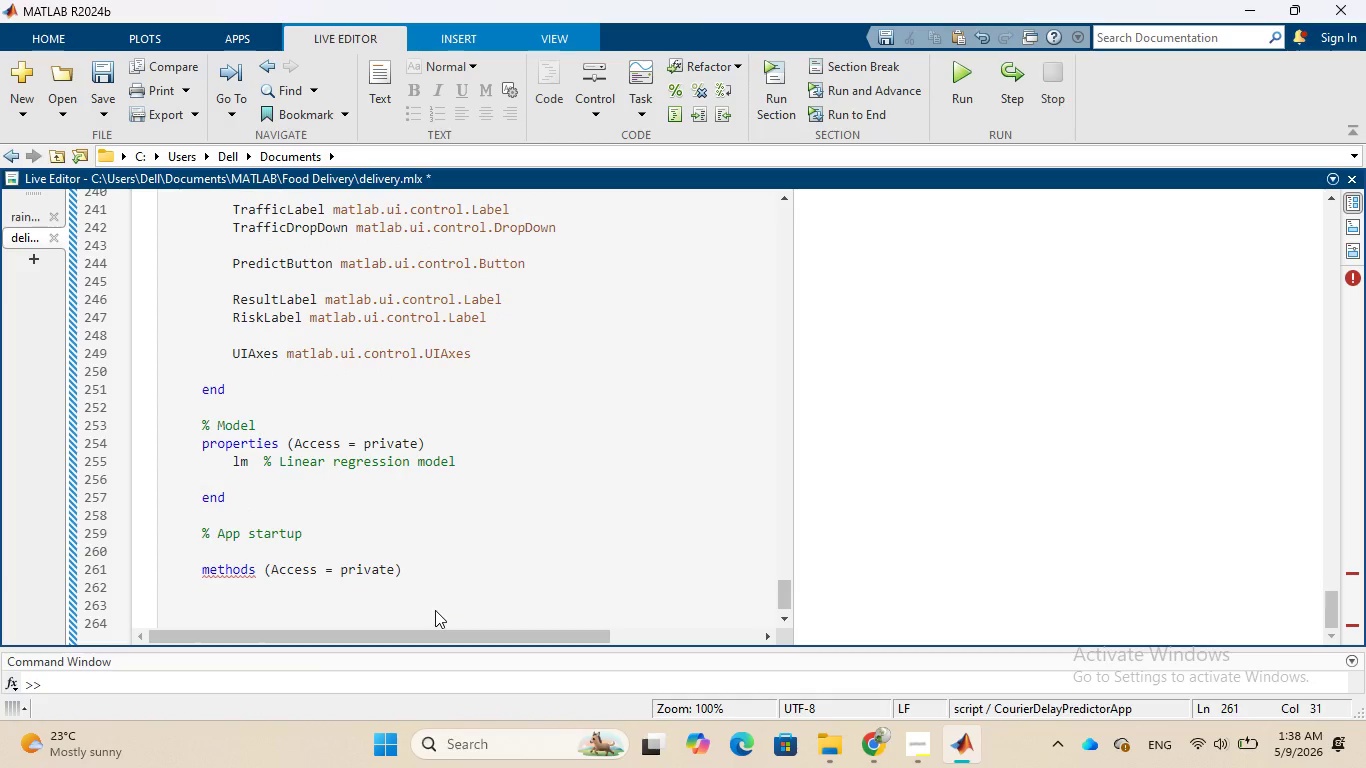 
type(function start)
 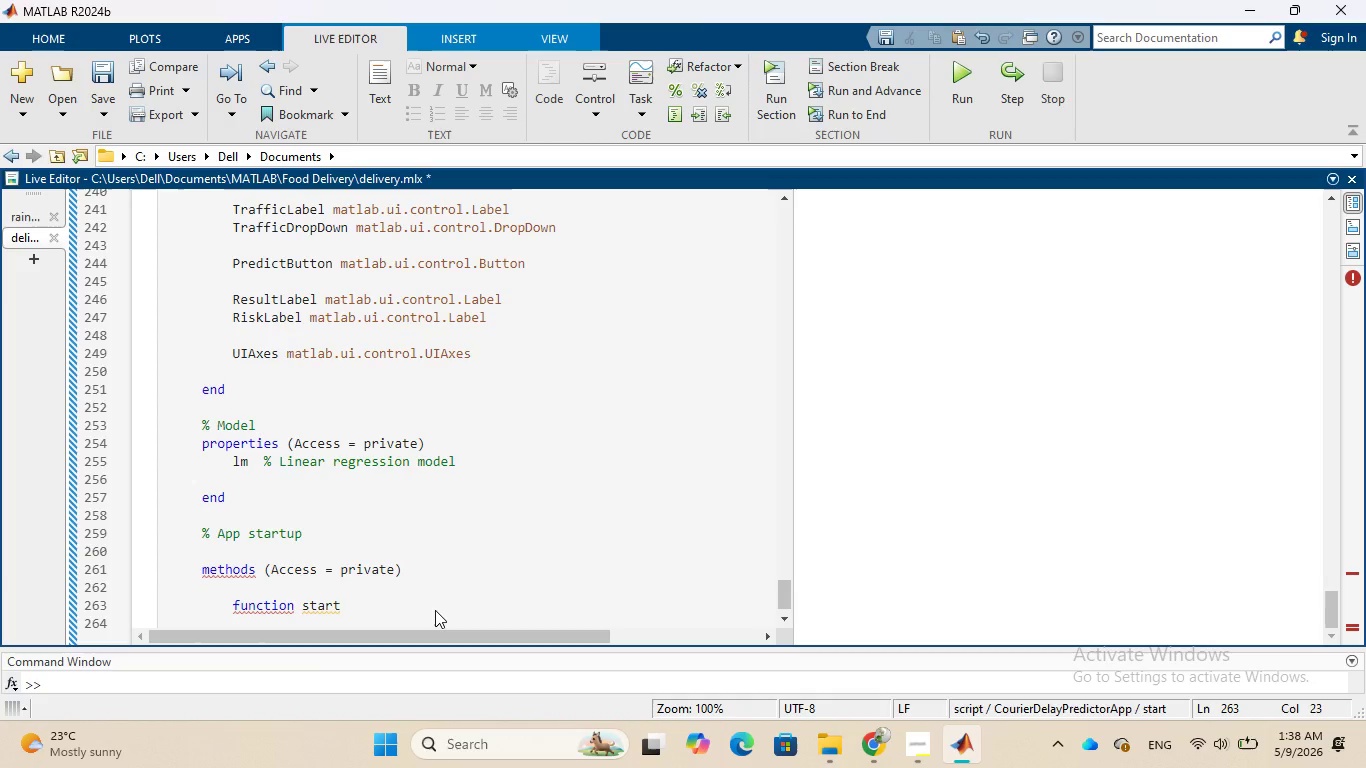 
type(upFcn)
 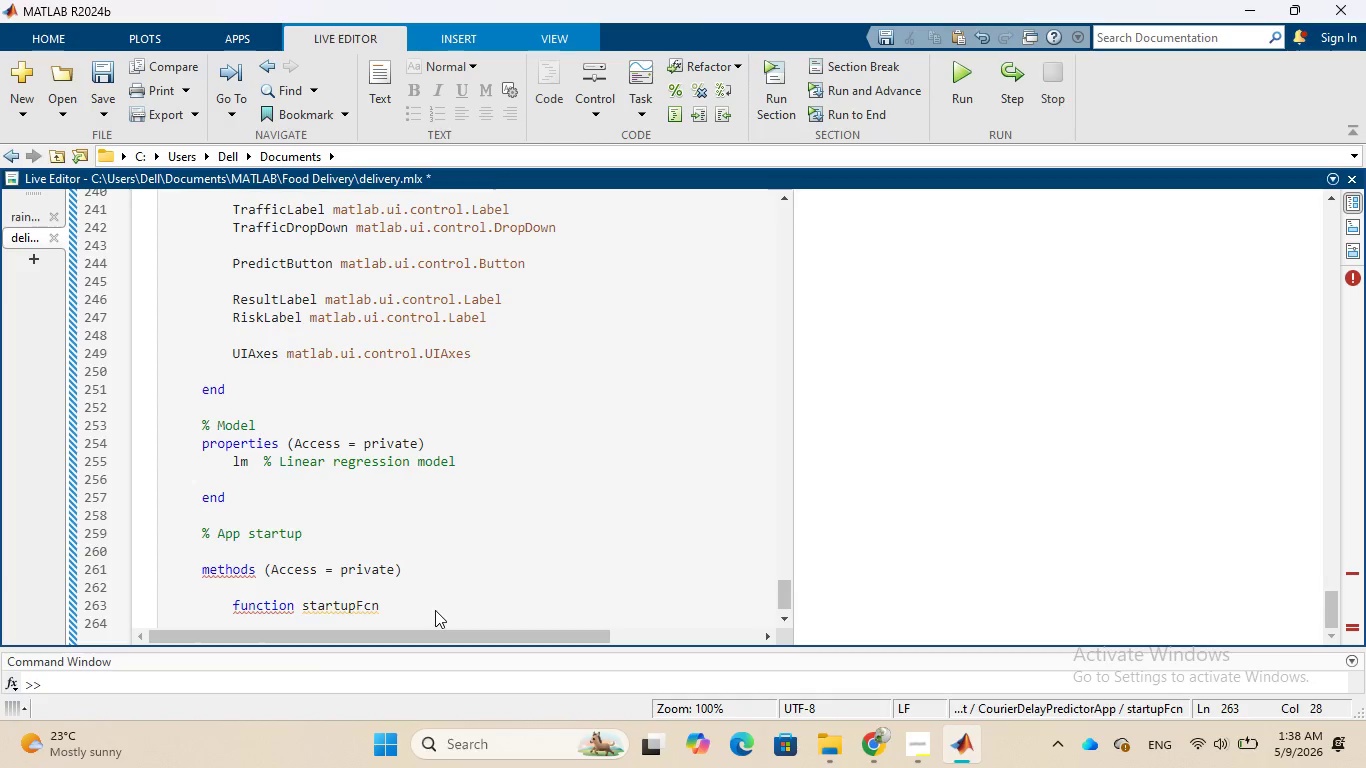 
type(())
 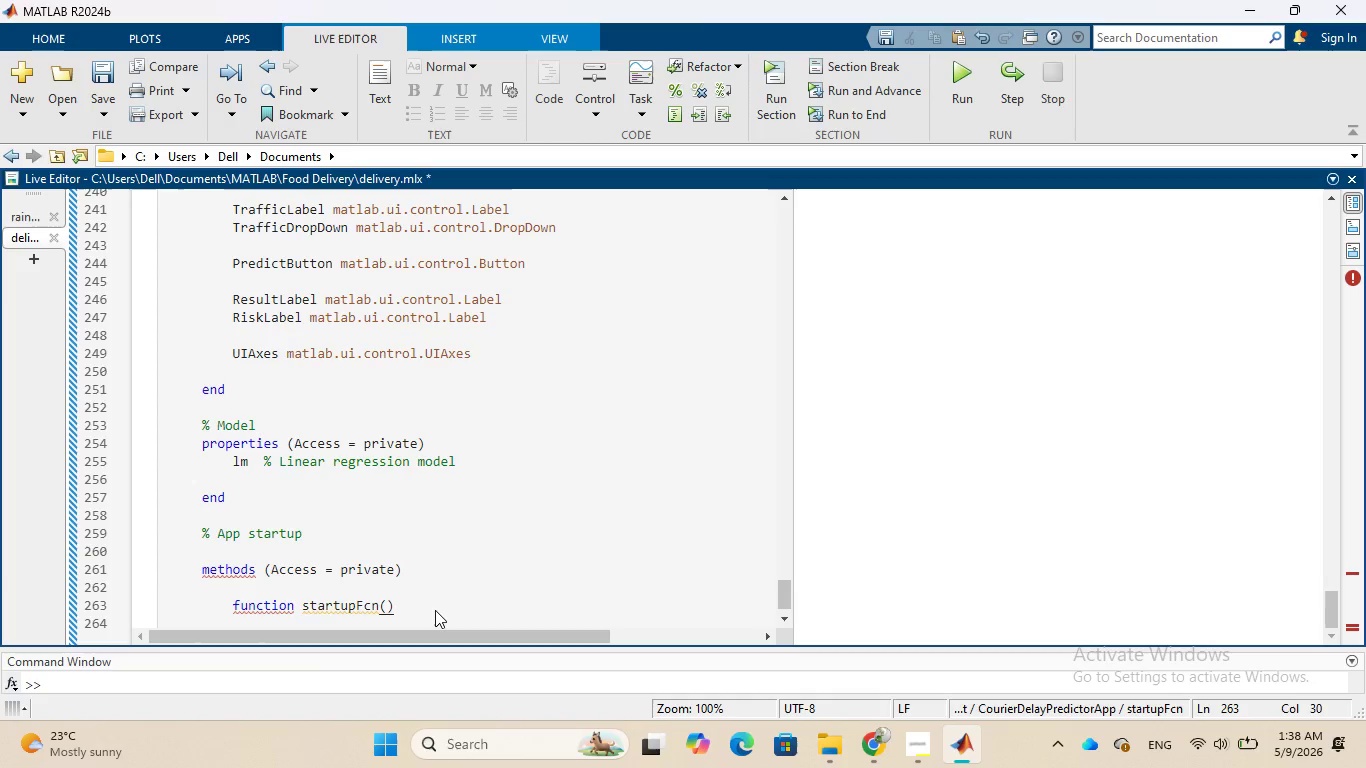 
key(ArrowLeft)
 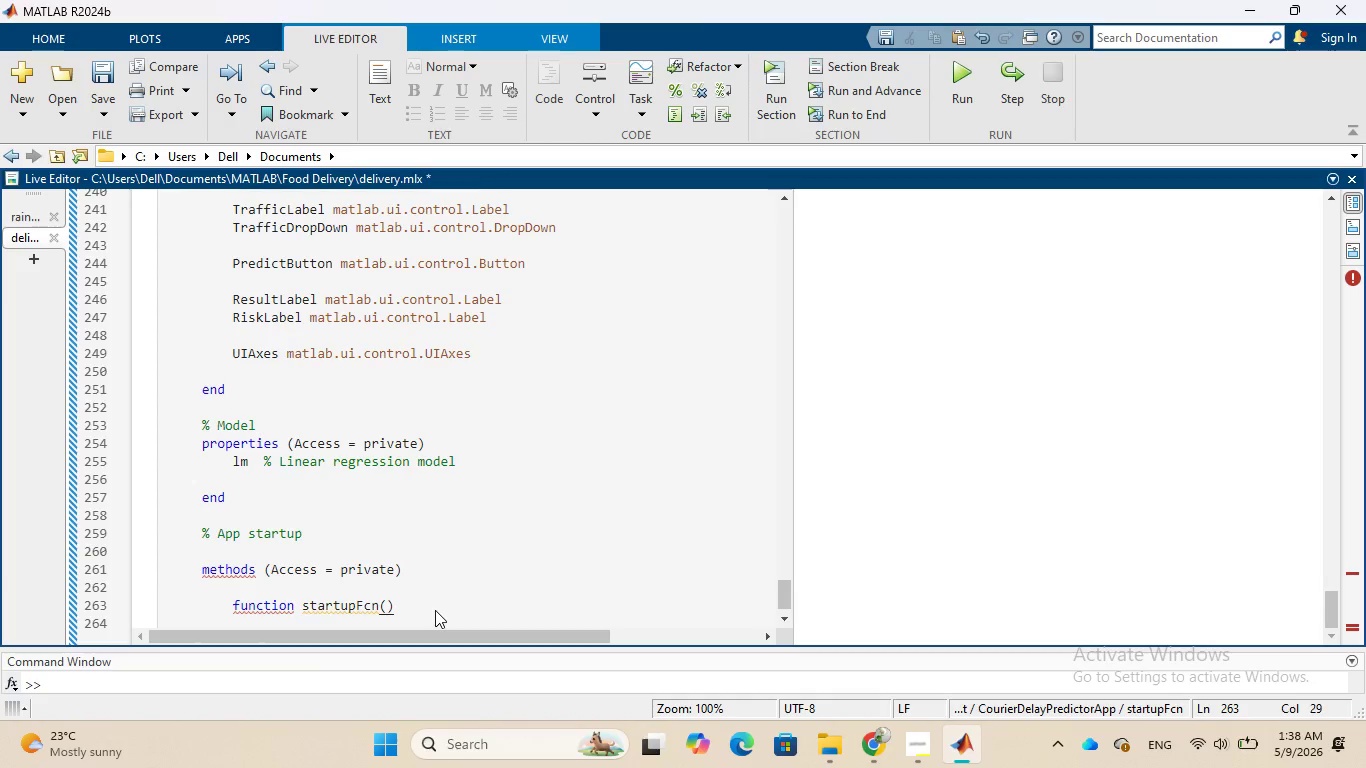 
type(app)
 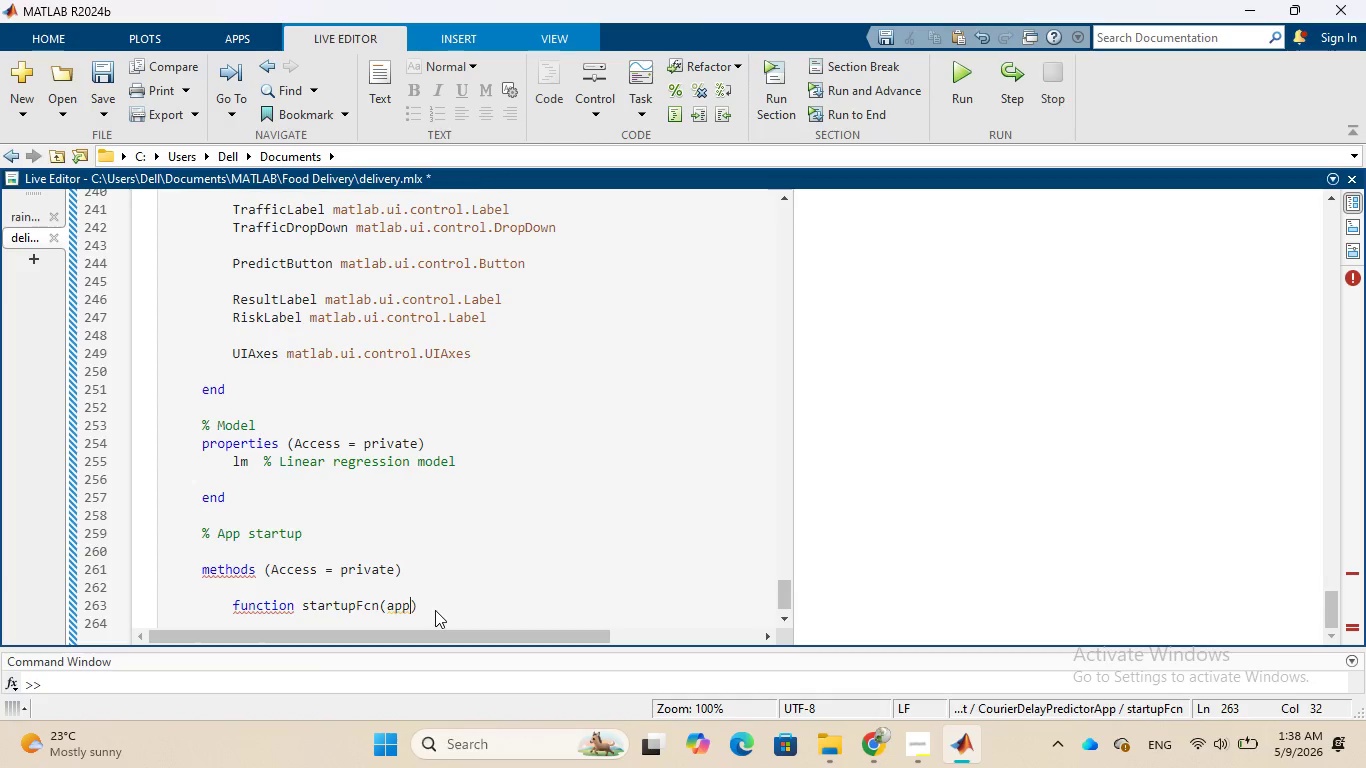 
key(ArrowRight)
 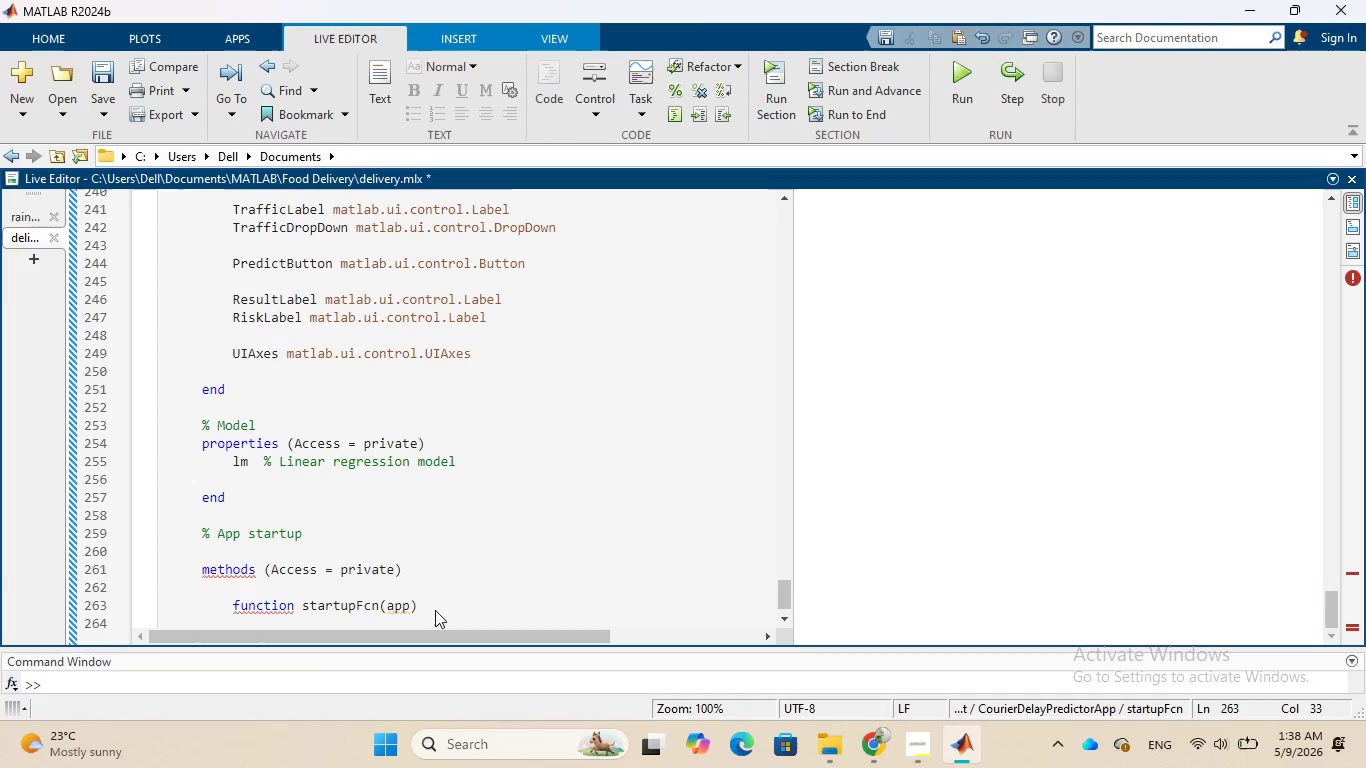 
key(Enter)
 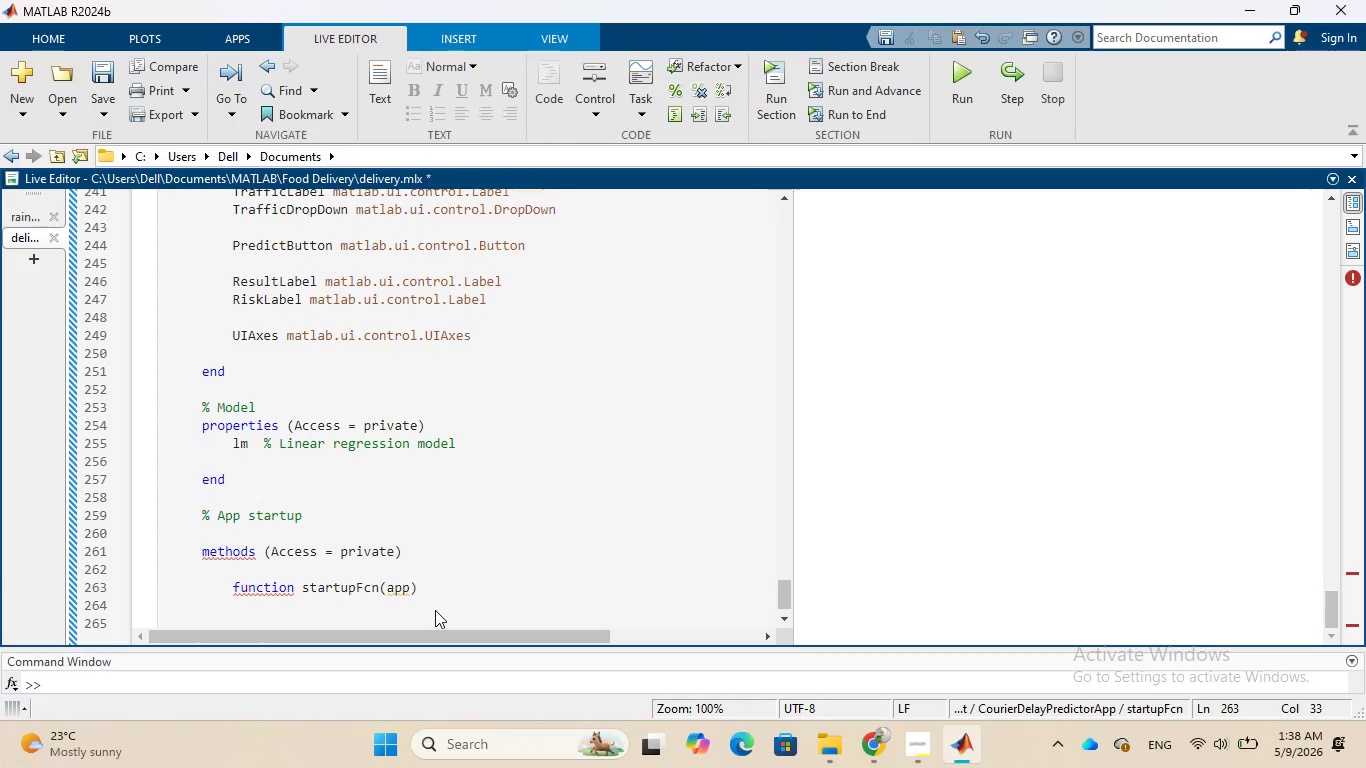 
key(Enter)
 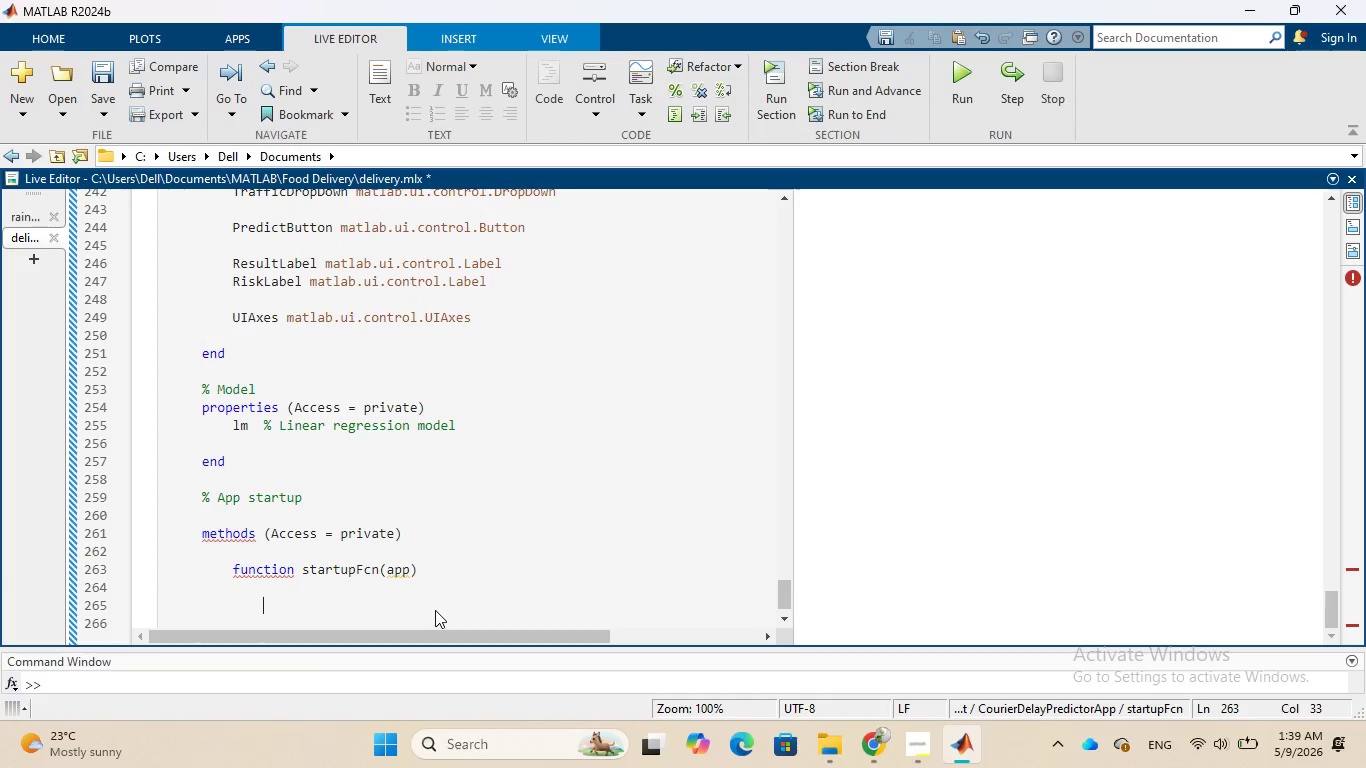 
type(% Load dataset)
 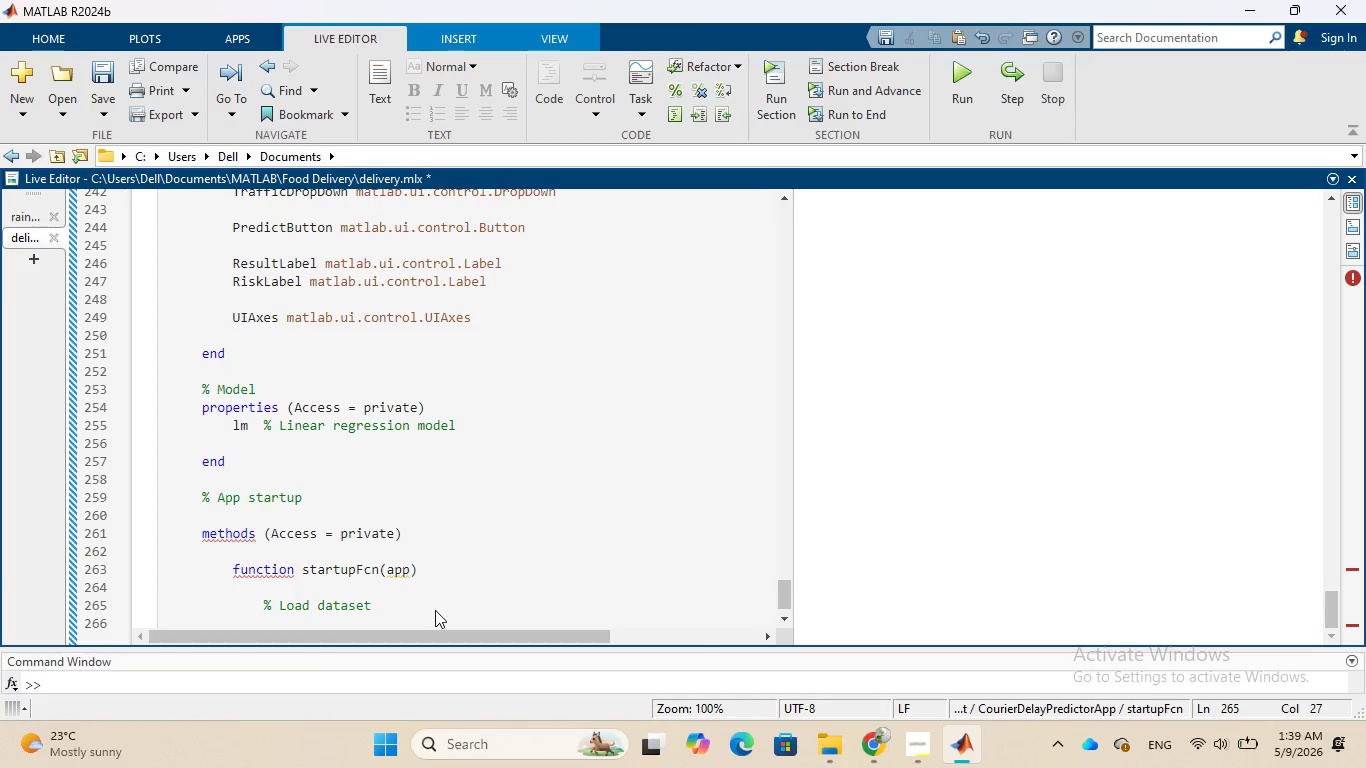 
key(Enter)
 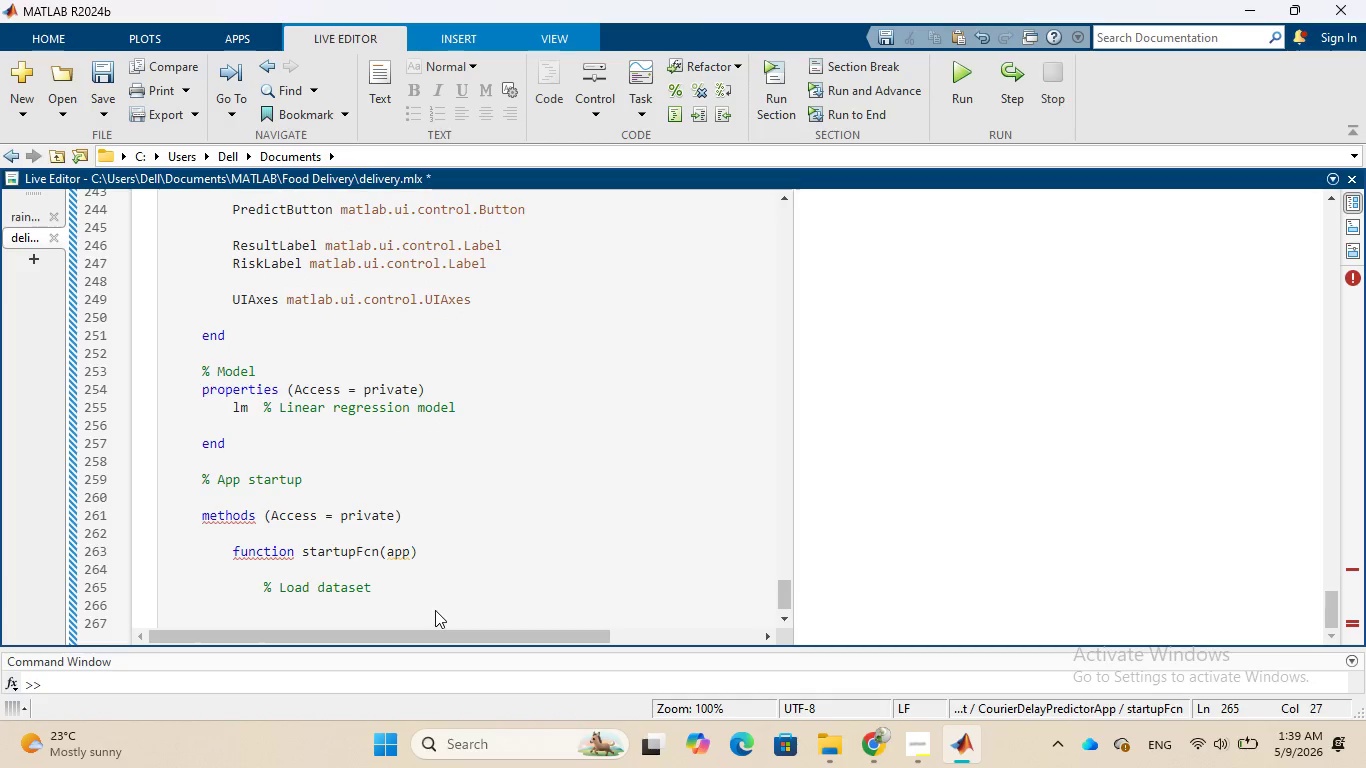 
key(Enter)
 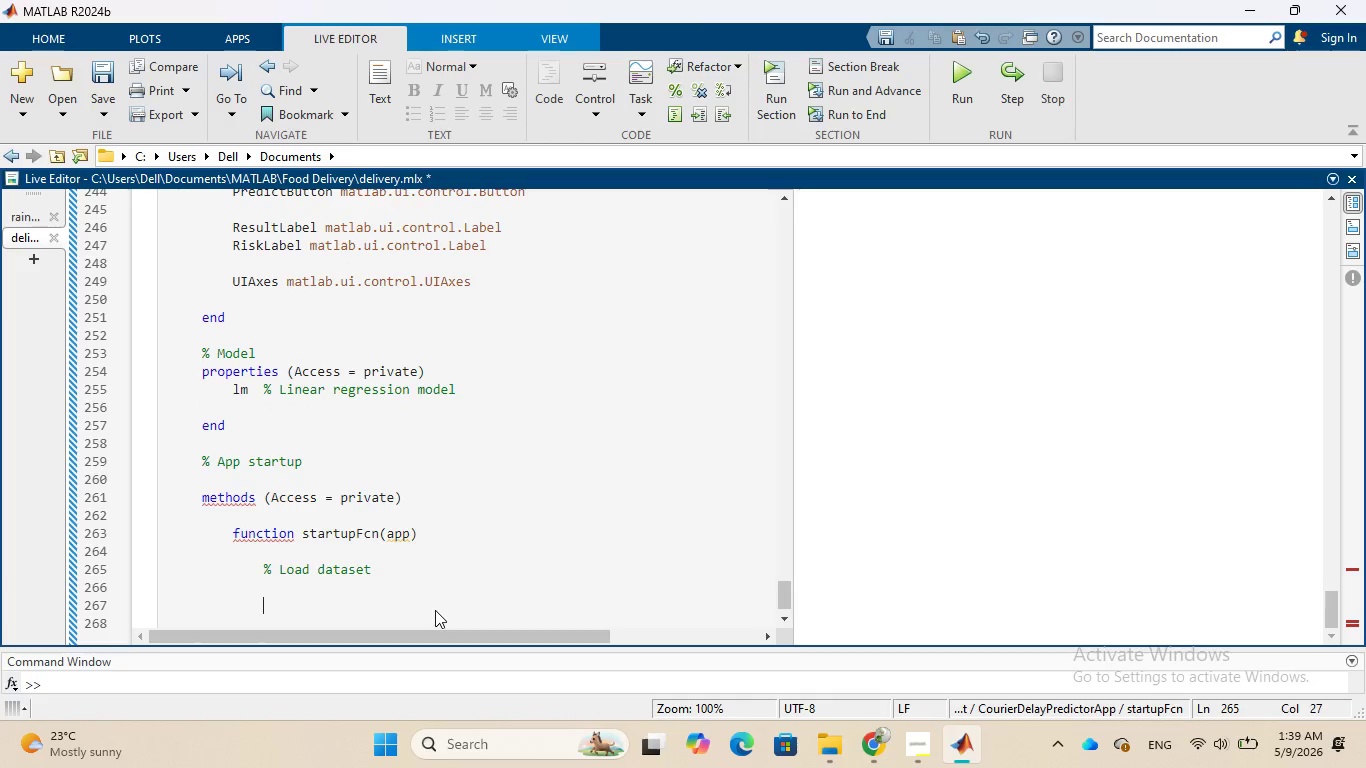 
type(data = read)
 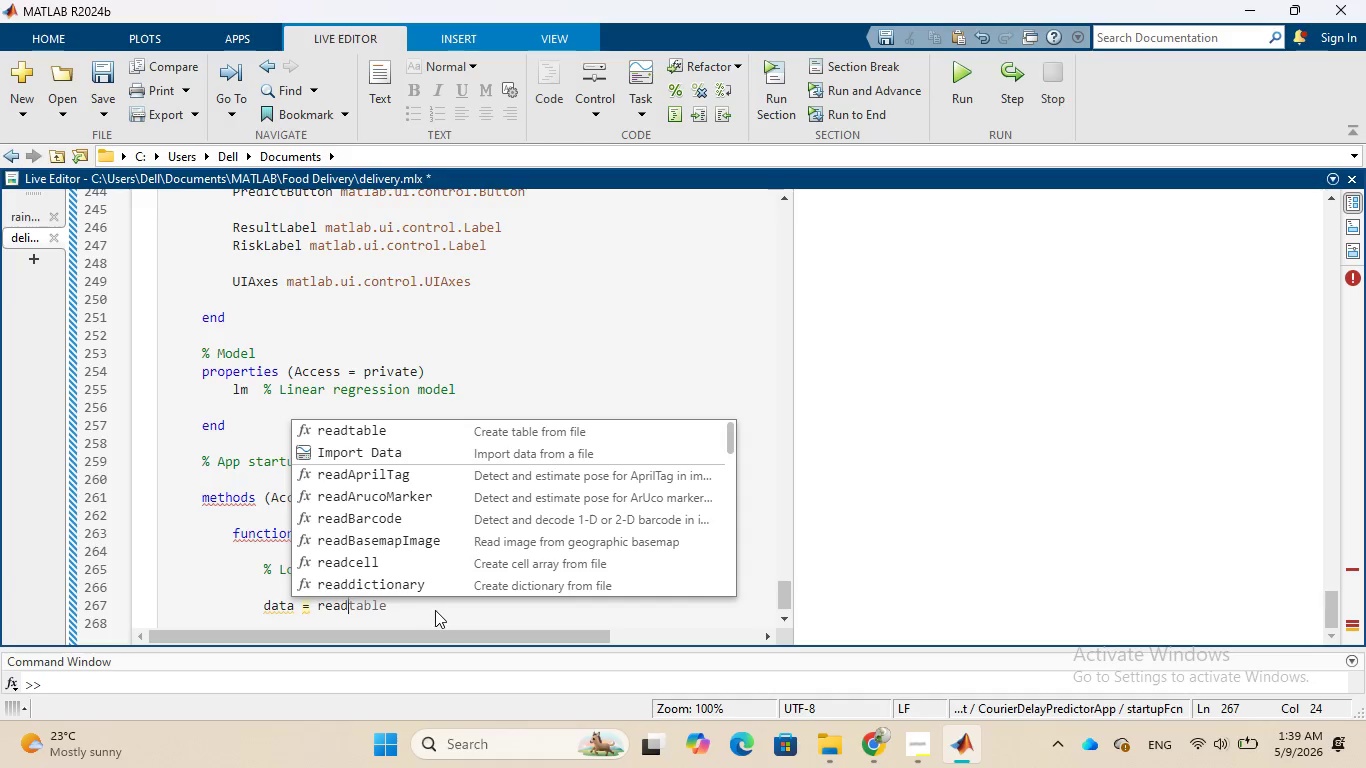 
wait(5.72)
 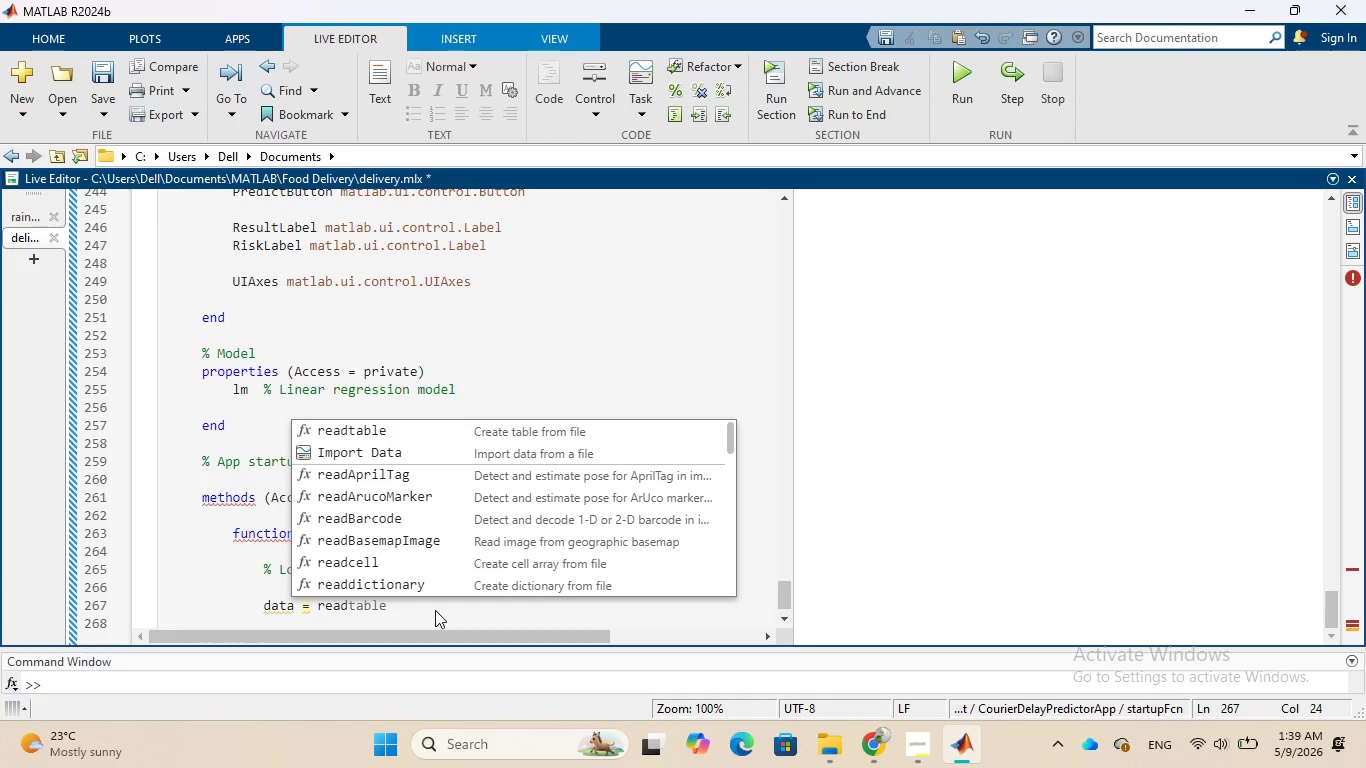 
key(Tab)
 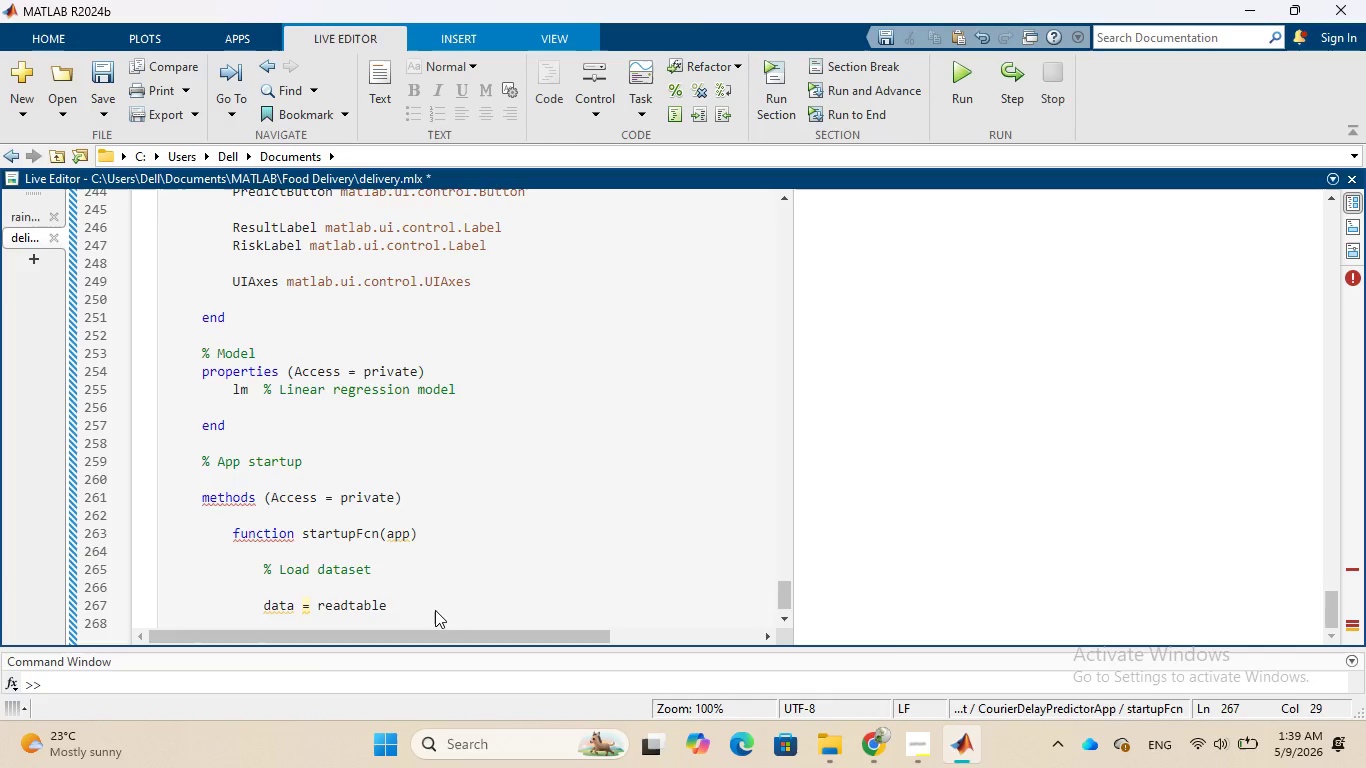 
wait(10.17)
 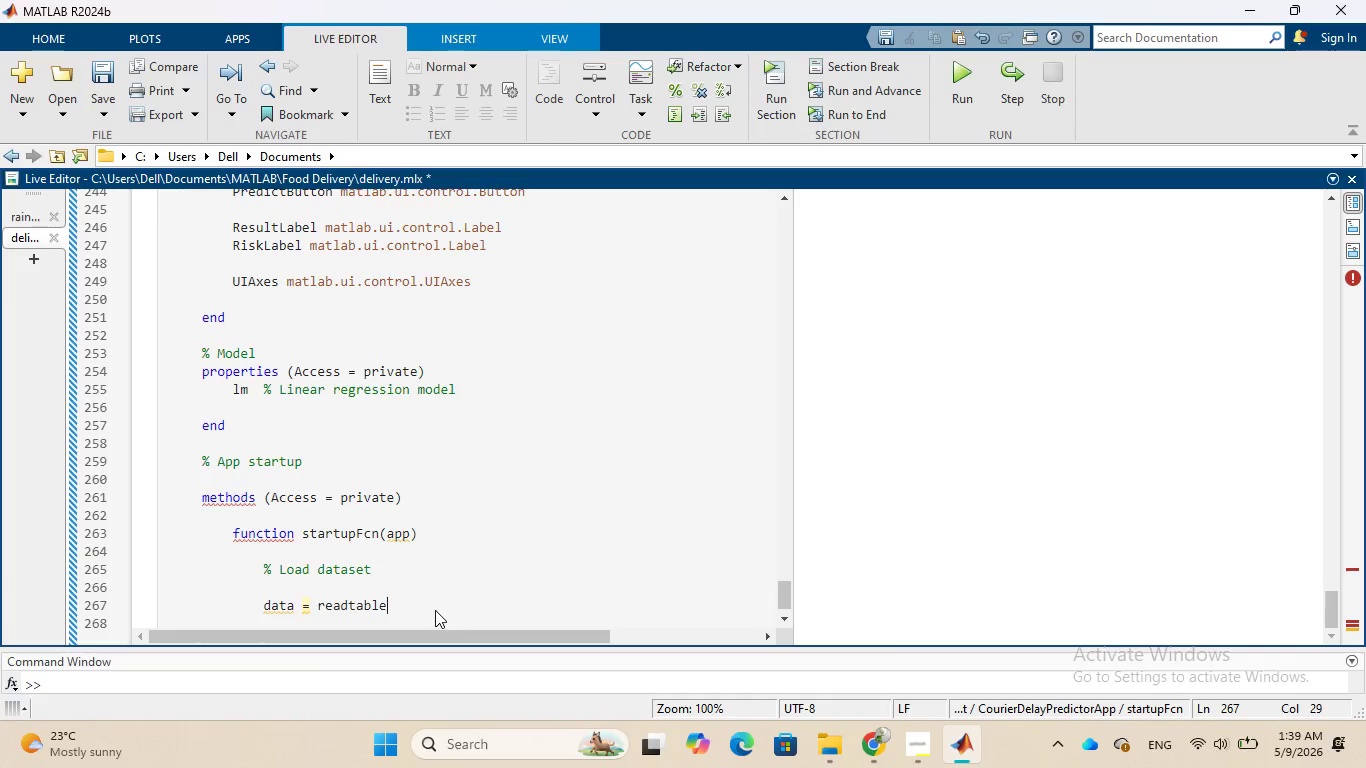 
key(Shift+9)
 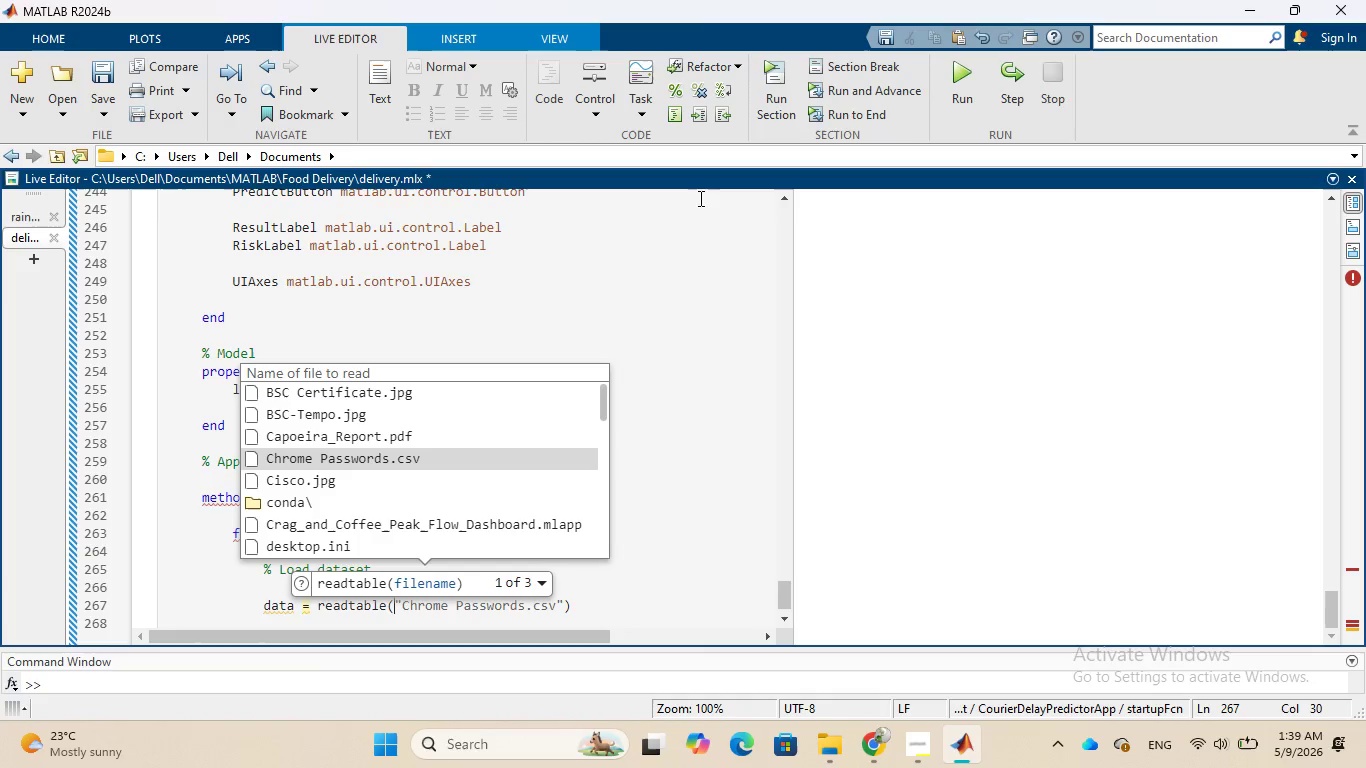 
scroll: coordinate [697, 274], scroll_direction: up, amount: 56.0
 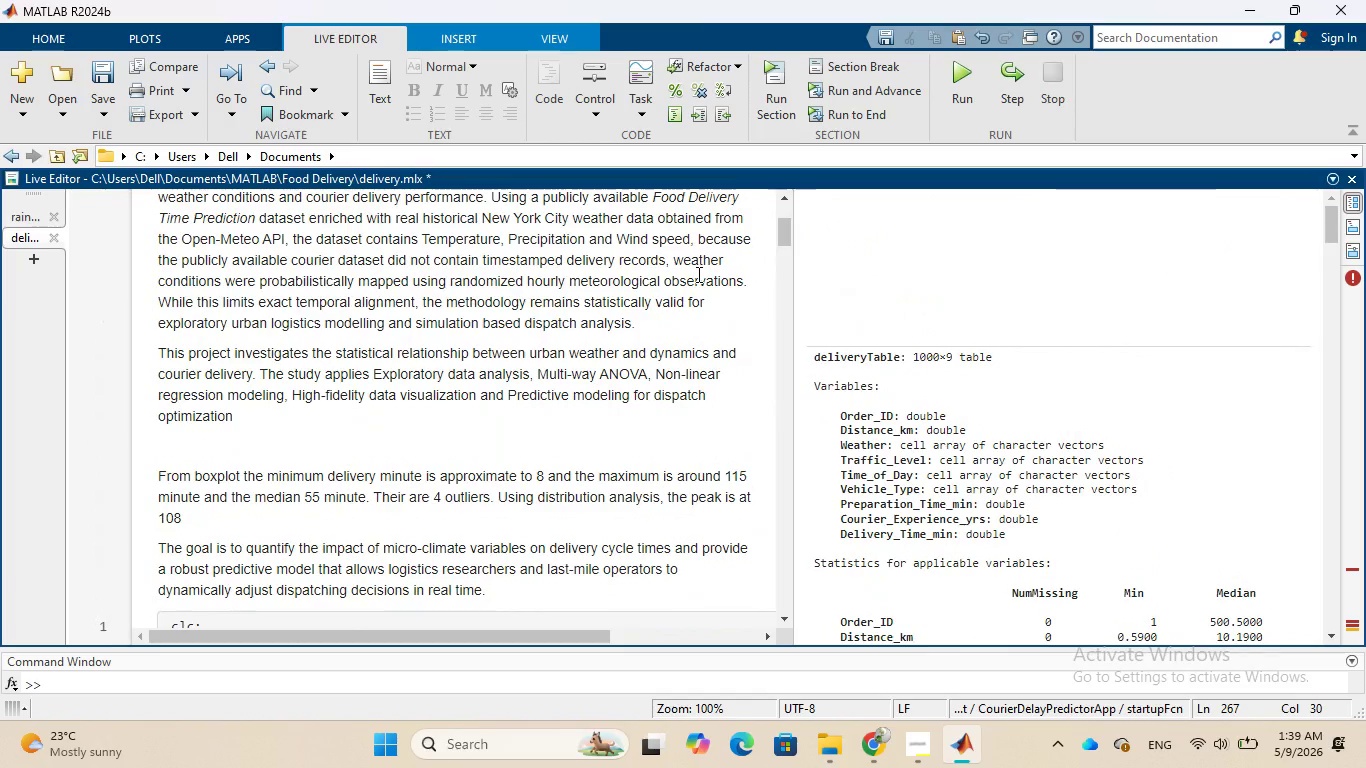 
scroll: coordinate [697, 274], scroll_direction: down, amount: 4.0
 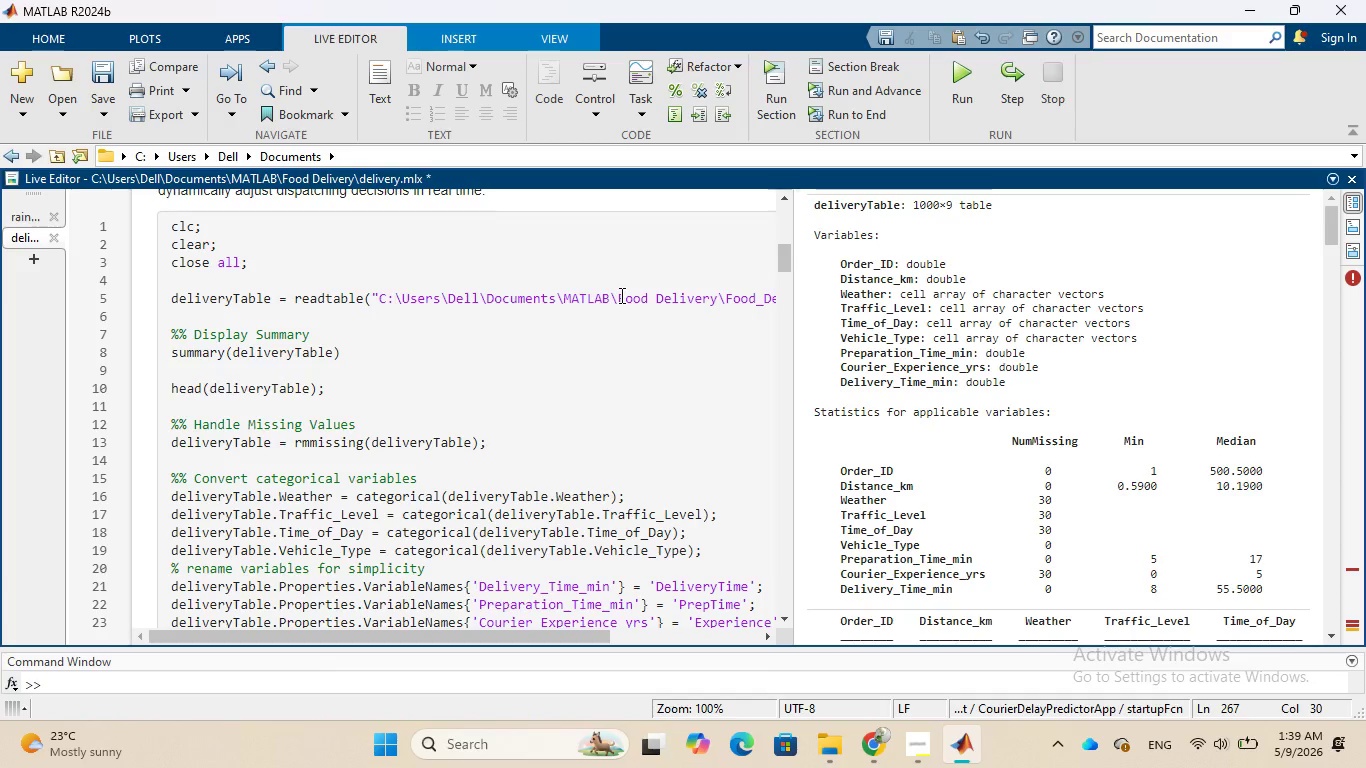 
left_click_drag(start_coordinate=[620, 296], to_coordinate=[695, 305])
 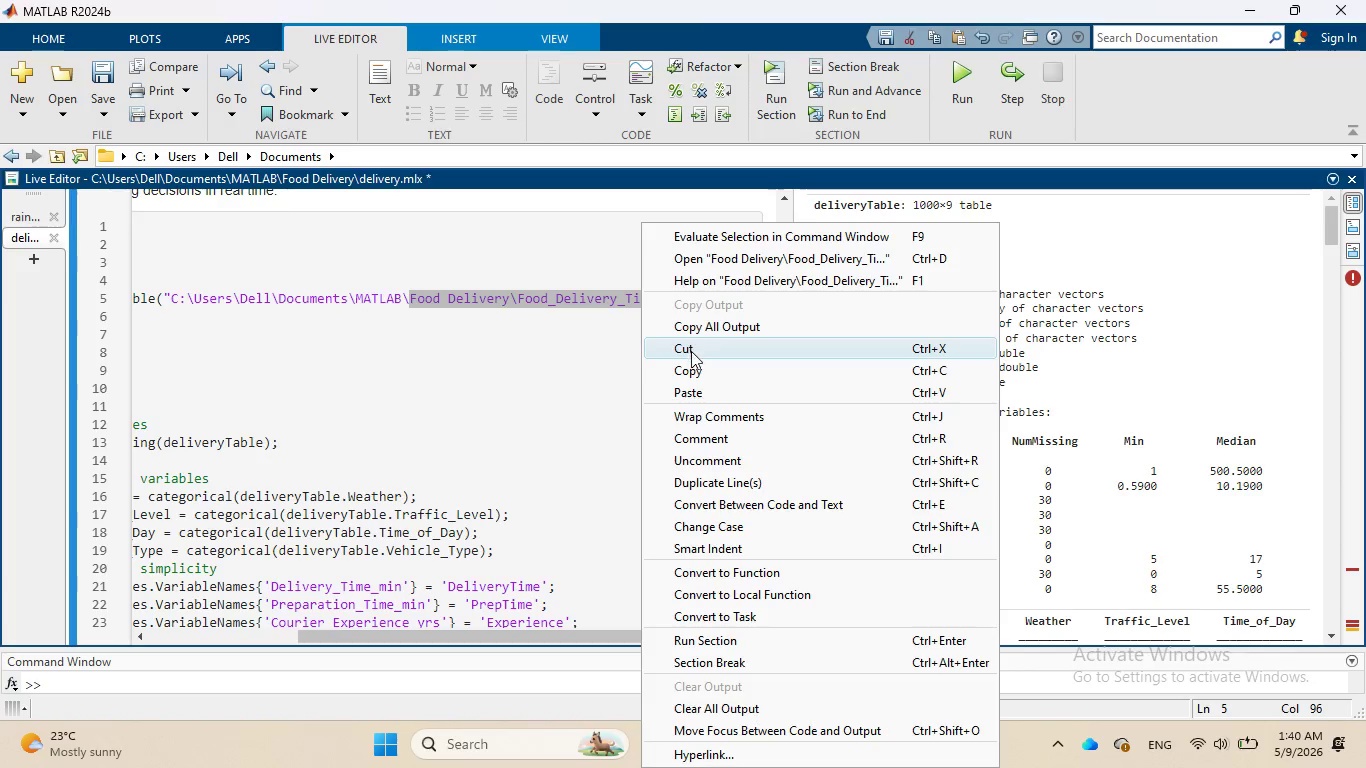 
left_click([691, 369])
 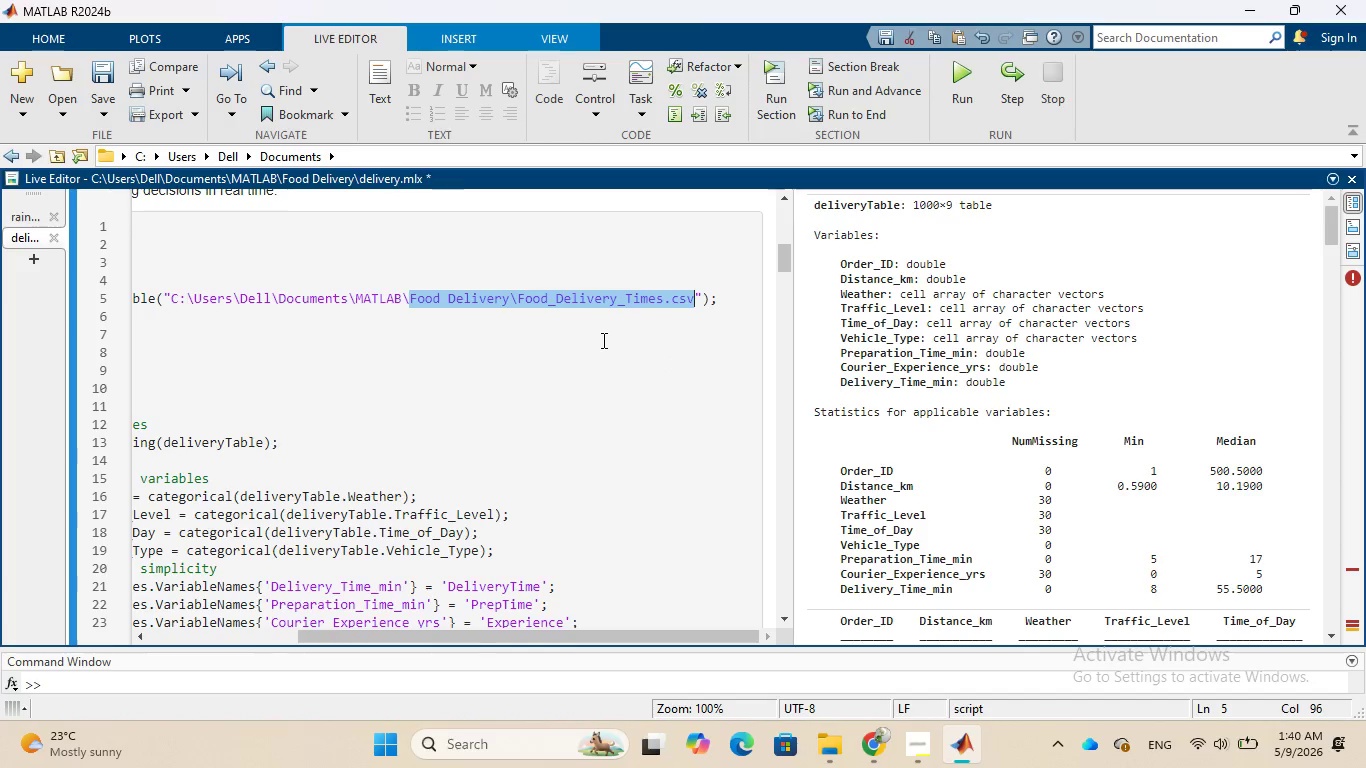 
scroll: coordinate [597, 332], scroll_direction: down, amount: 45.0
 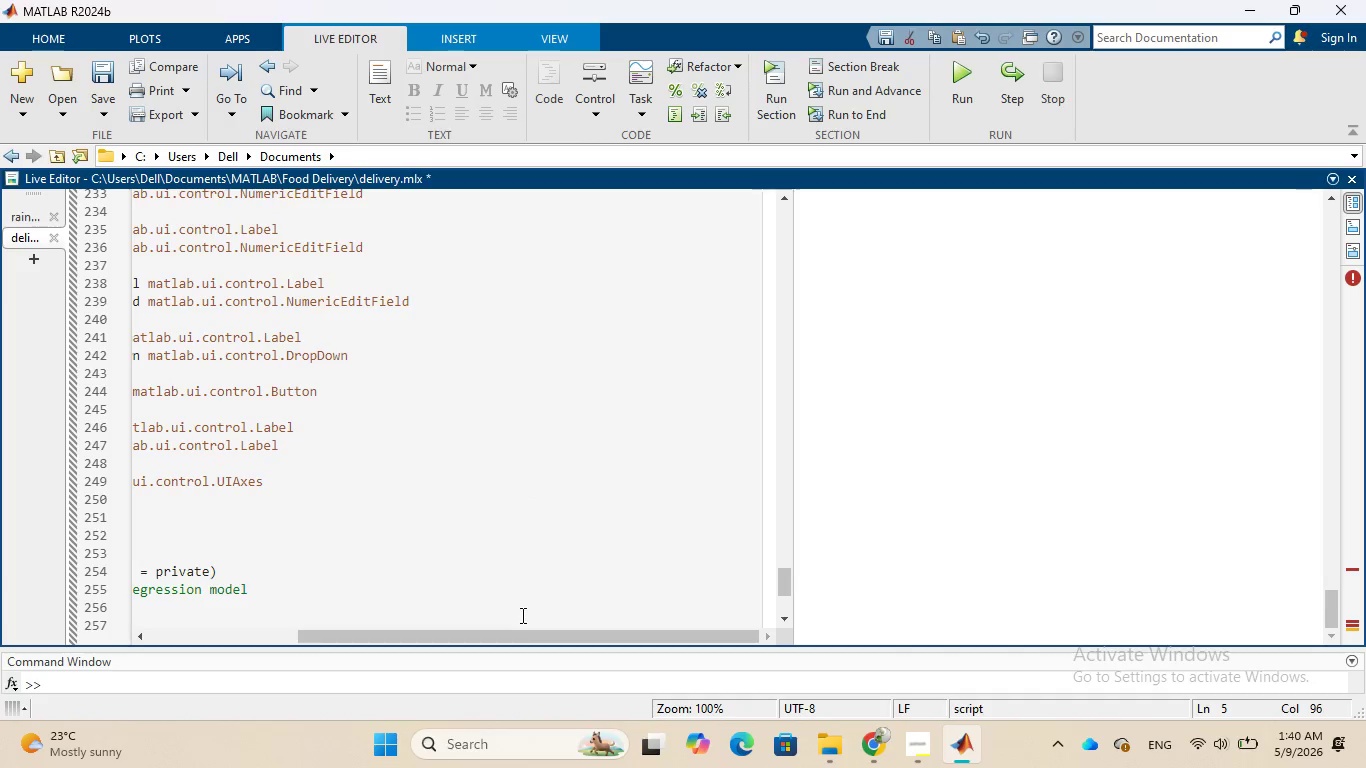 
left_click_drag(start_coordinate=[520, 635], to_coordinate=[253, 684])
 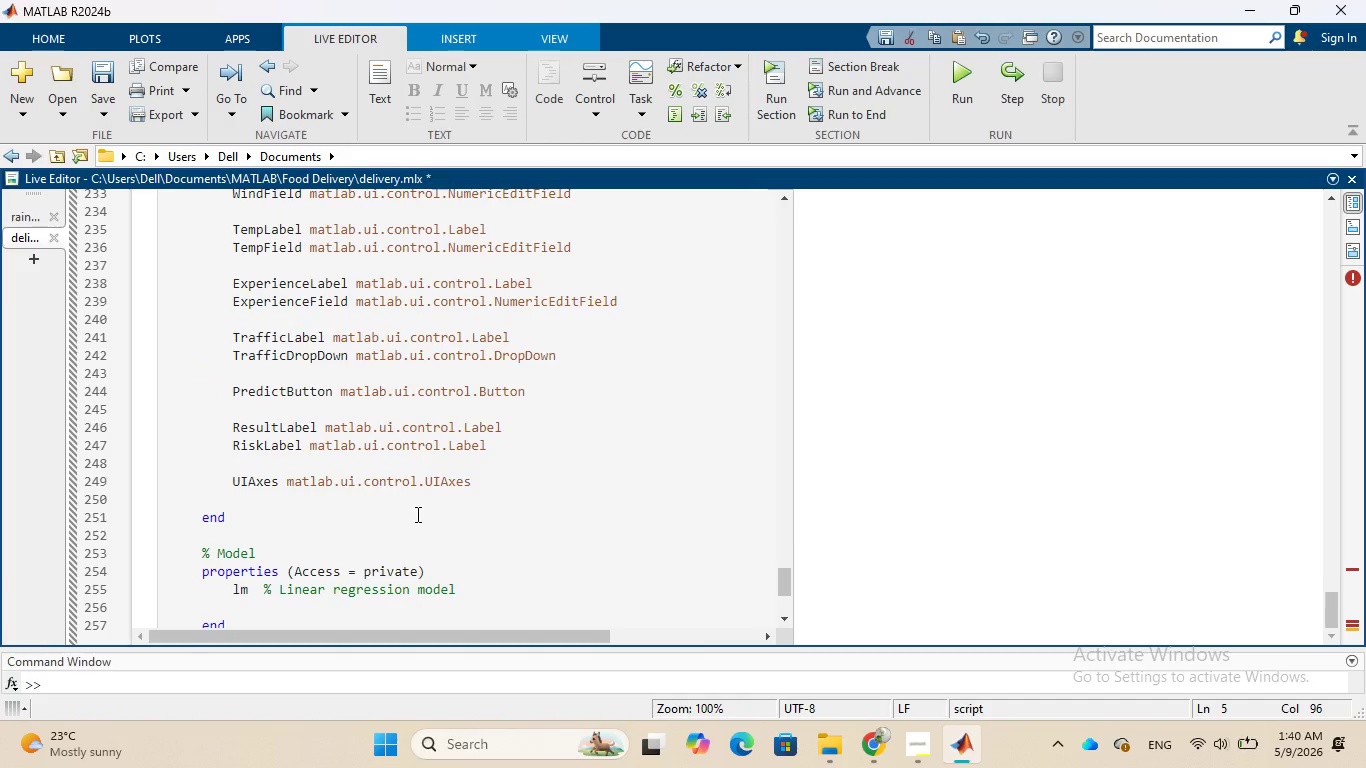 
scroll: coordinate [416, 514], scroll_direction: down, amount: 5.0
 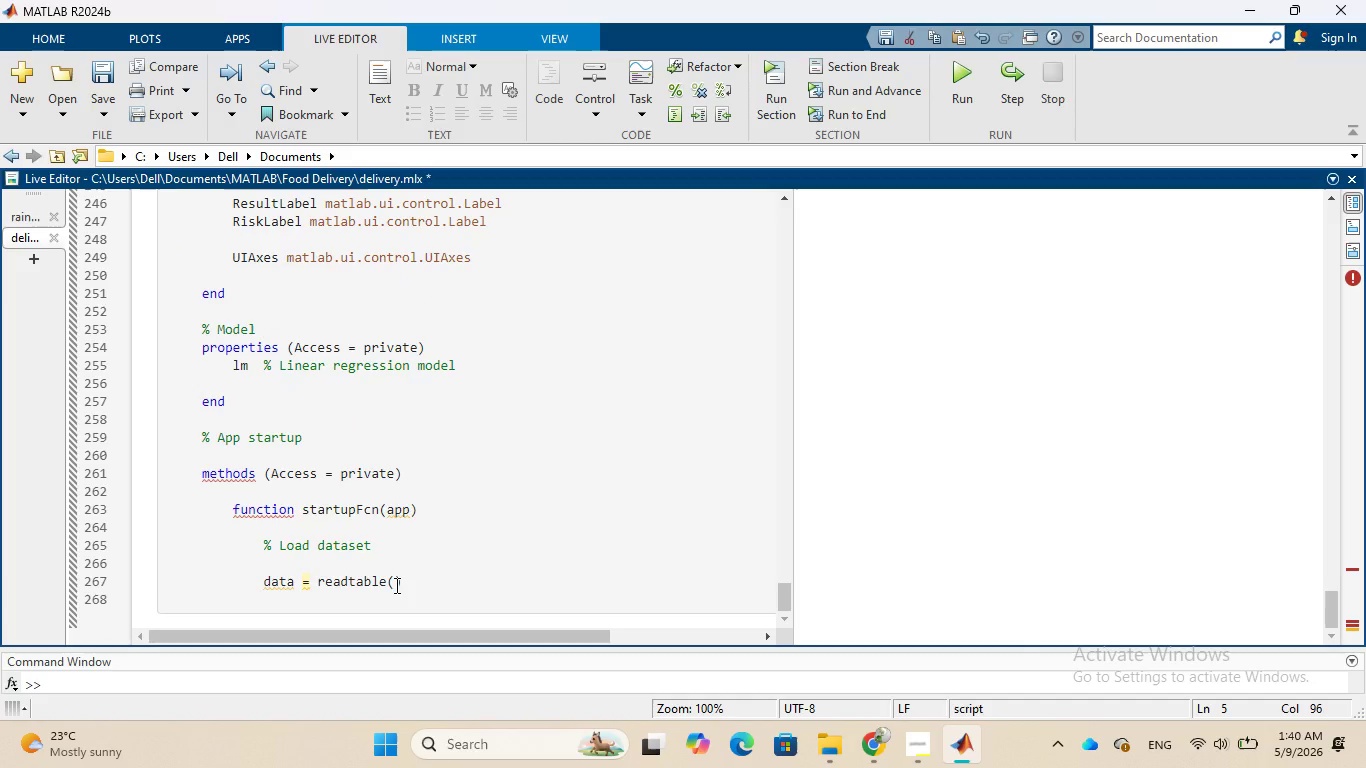 
left_click([395, 585])
 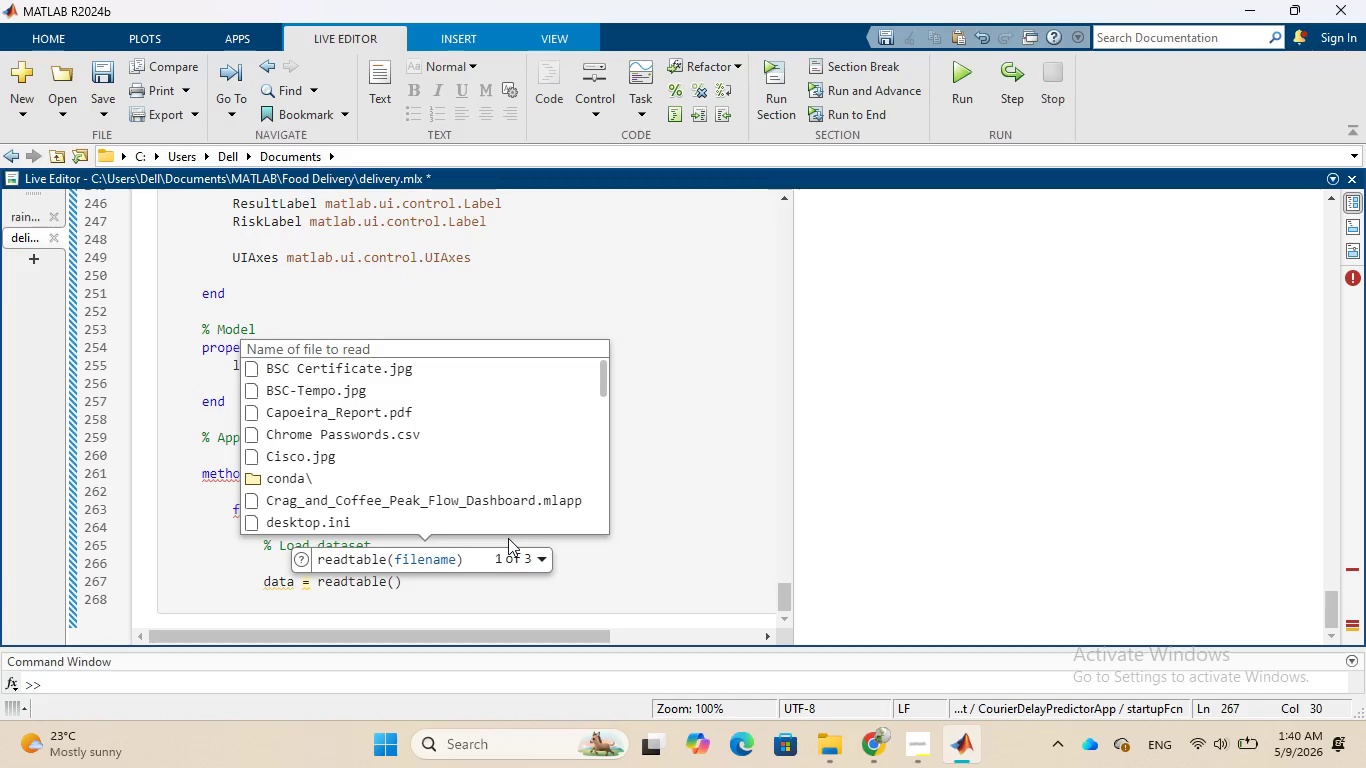 
key(Control+V)
 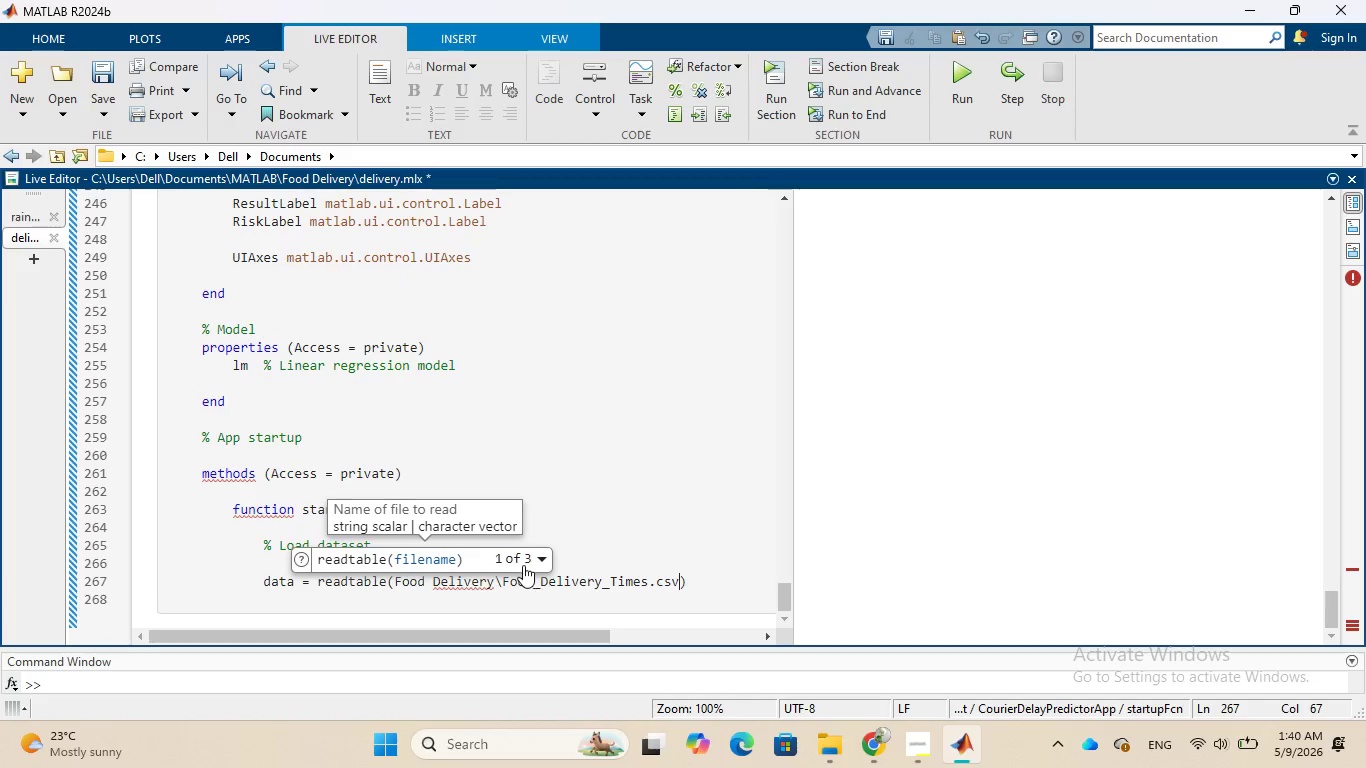 
left_click([500, 583])
 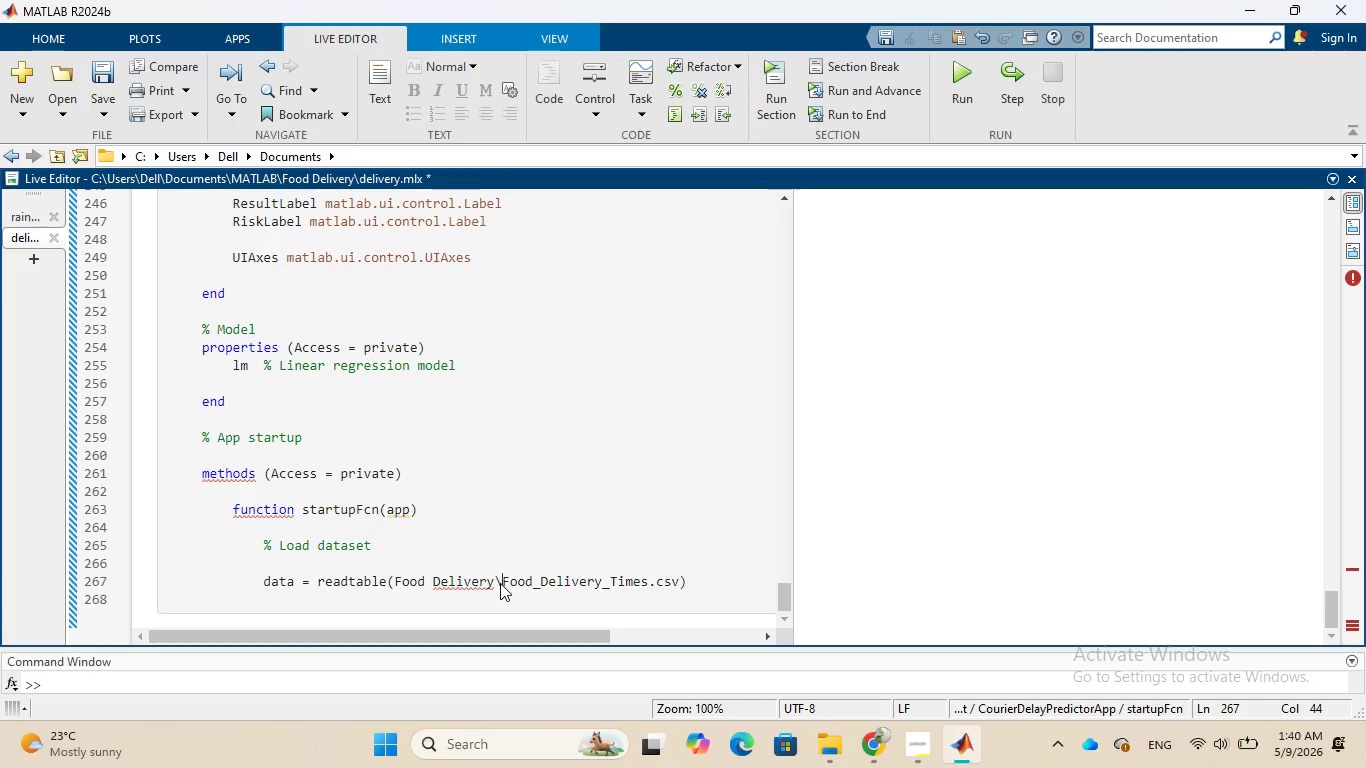 
hold_key(key=Backspace, duration=0.73)
 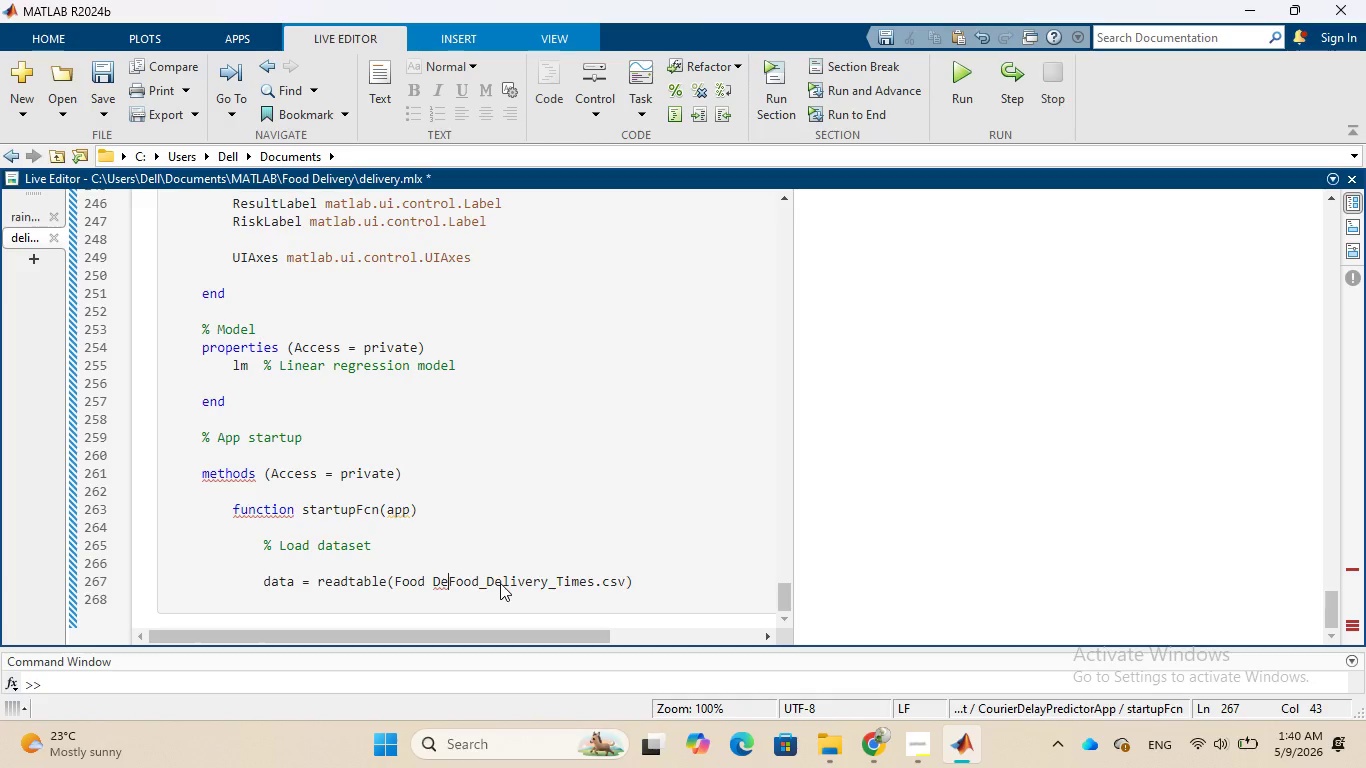 
key(Backspace)
 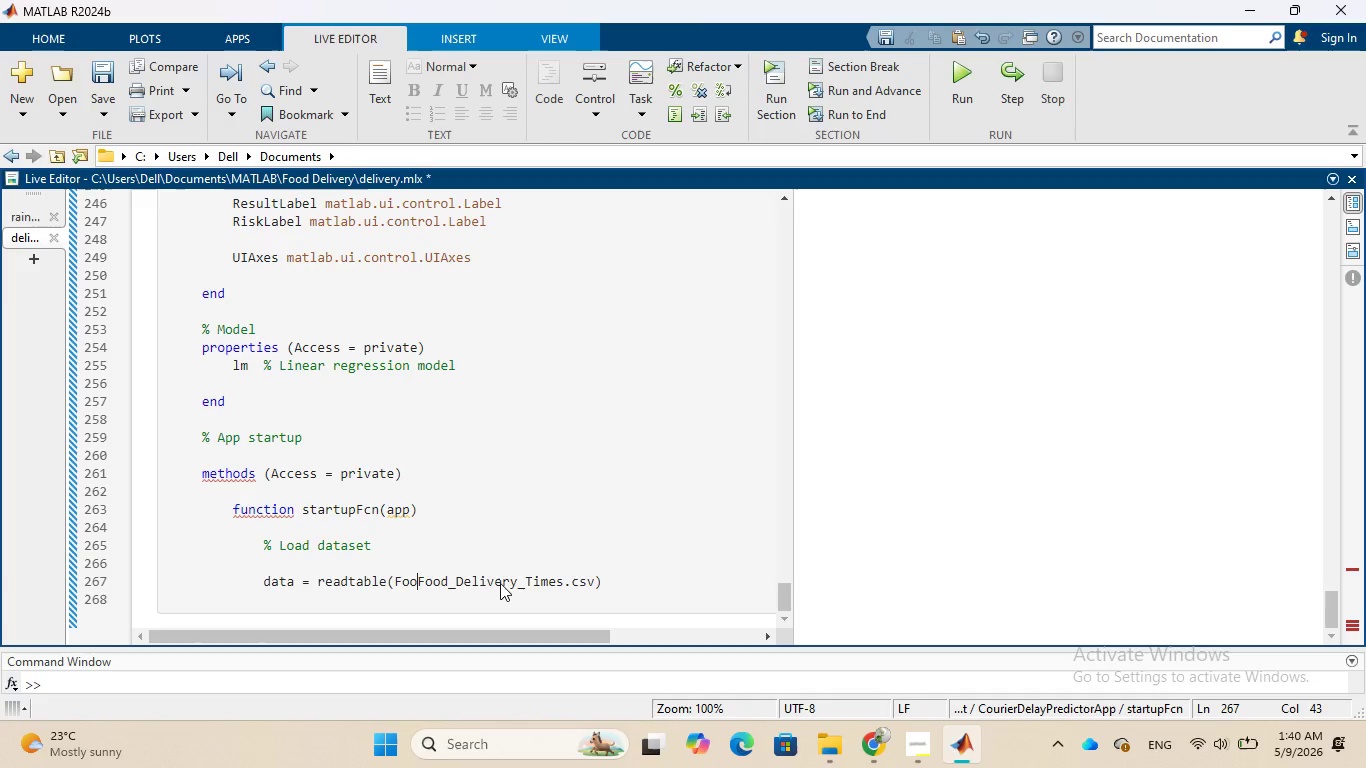 
key(Backspace)
 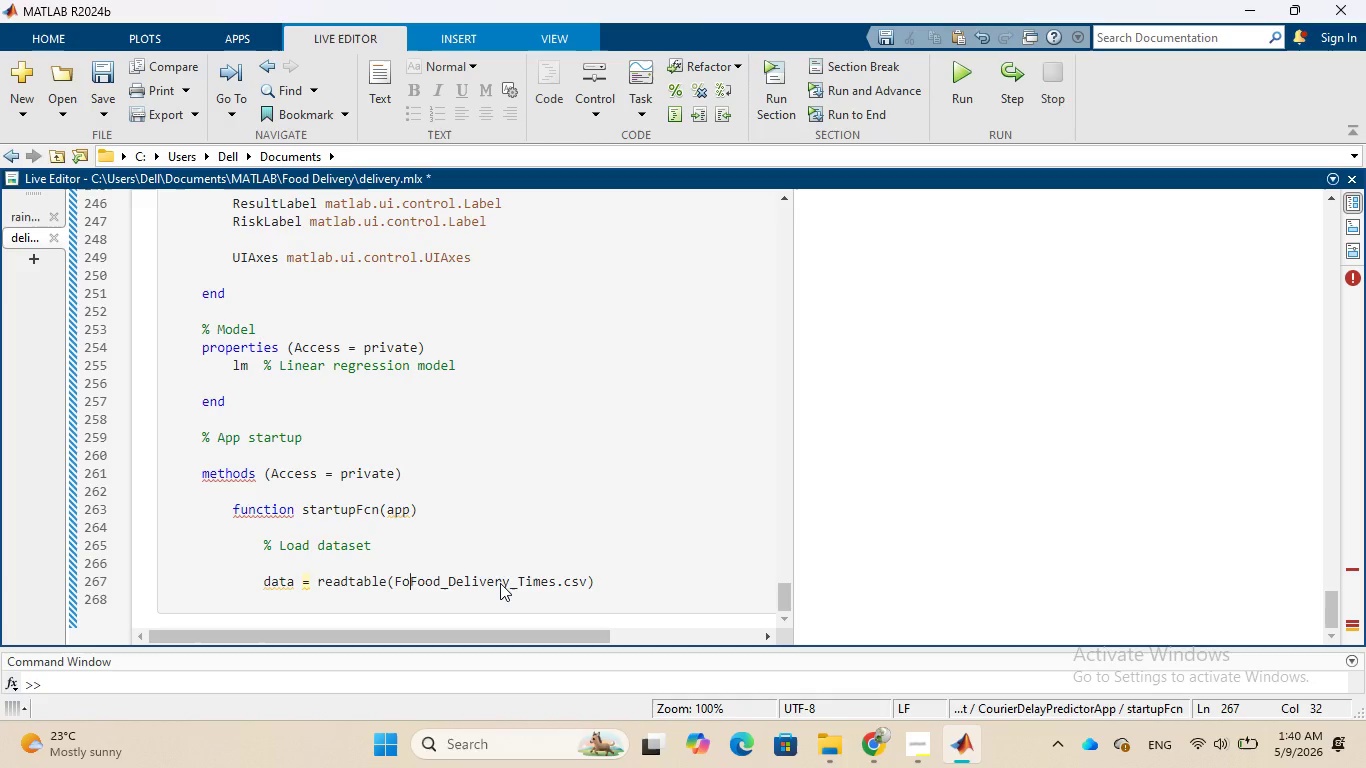 
key(Backspace)
 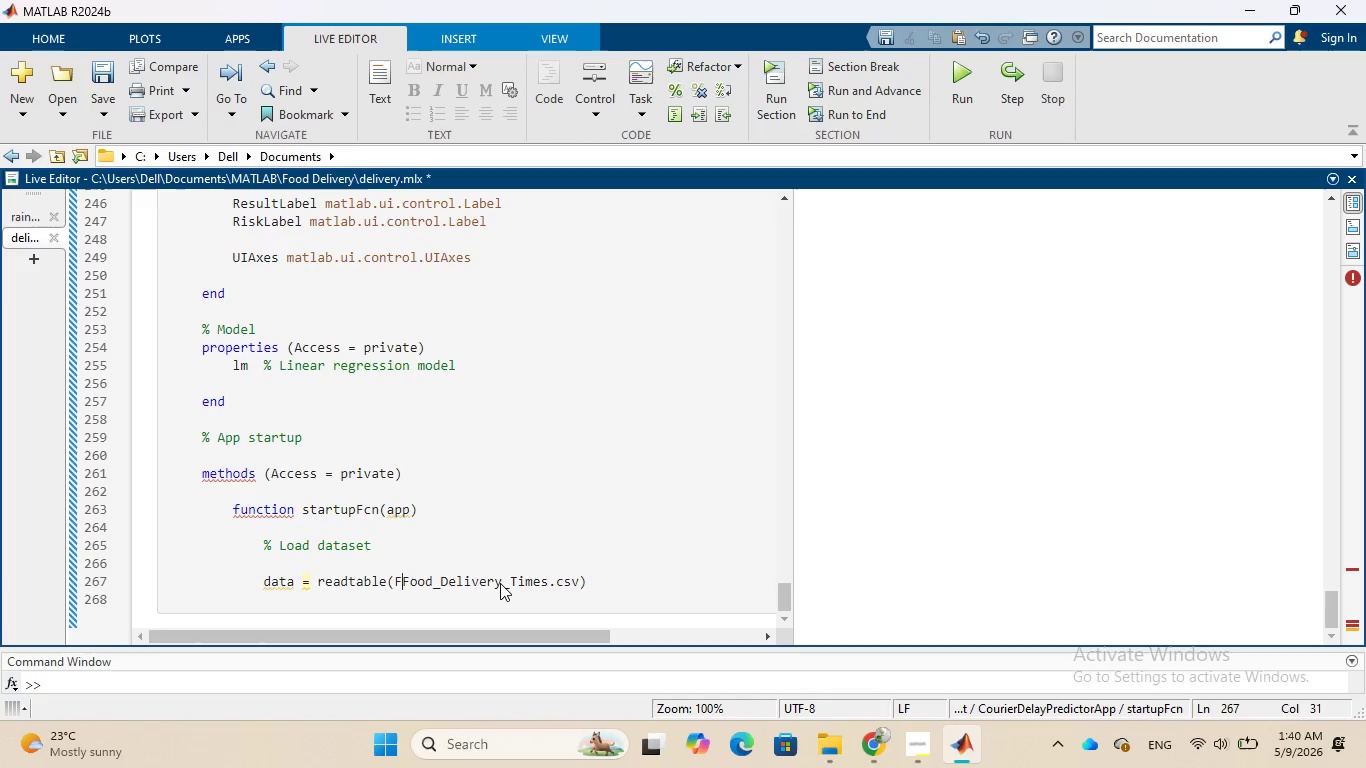 
key(Backspace)
 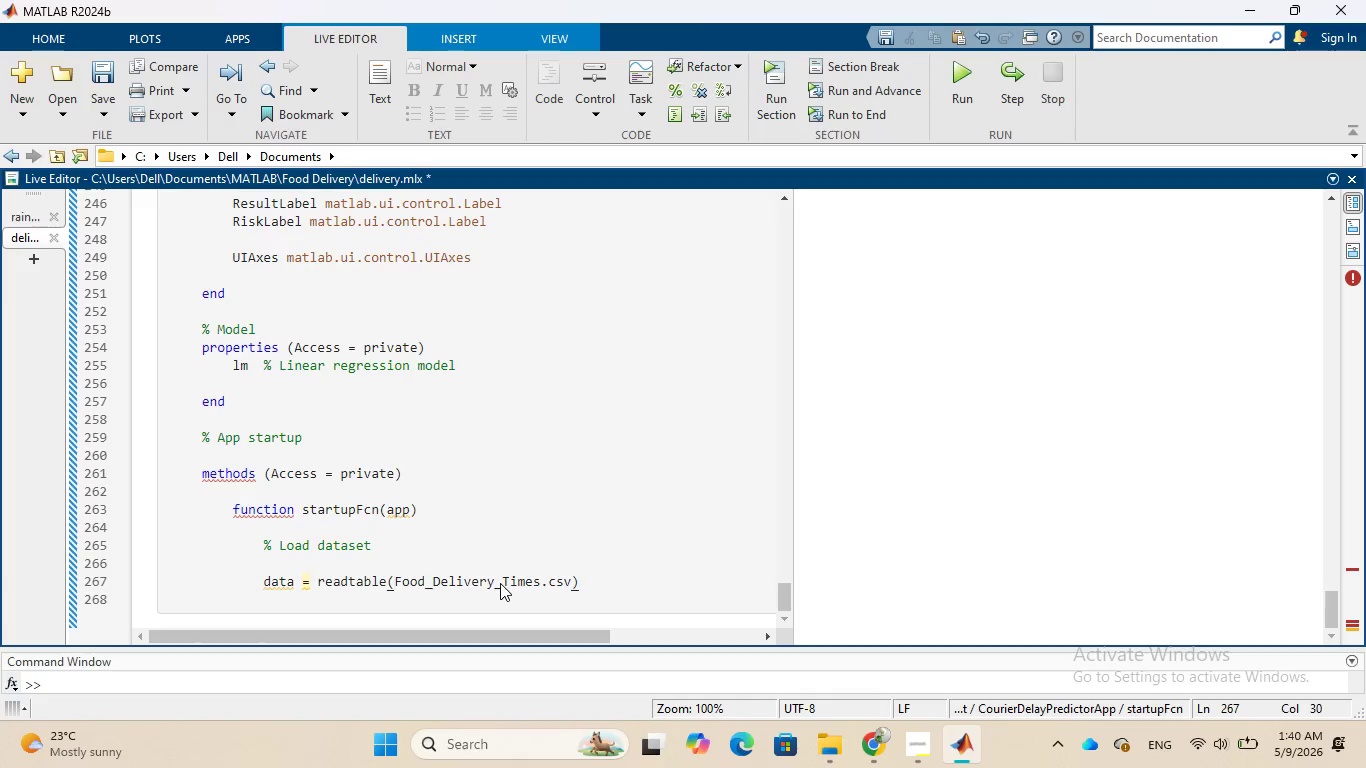 
key(Shift+Quote)
 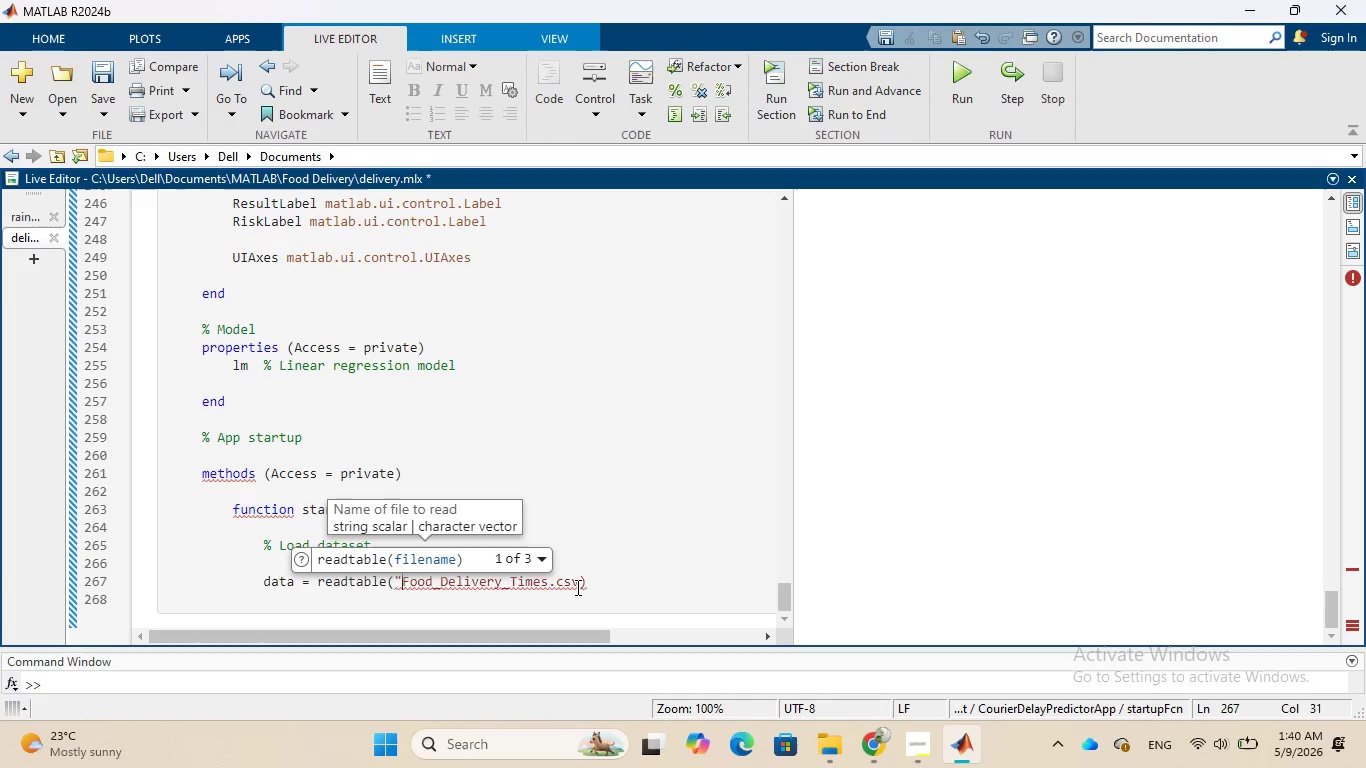 
left_click([578, 580])
 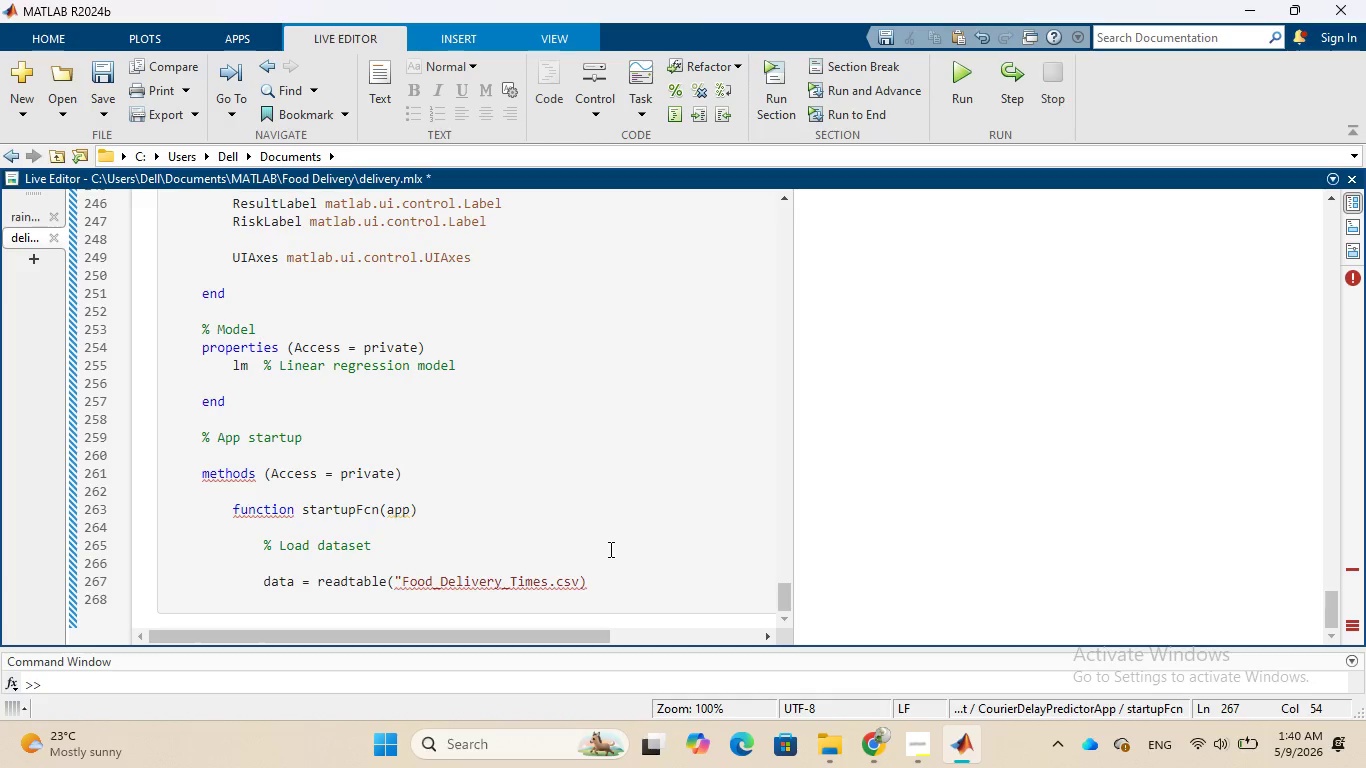 
key(Shift+ShiftRight)
 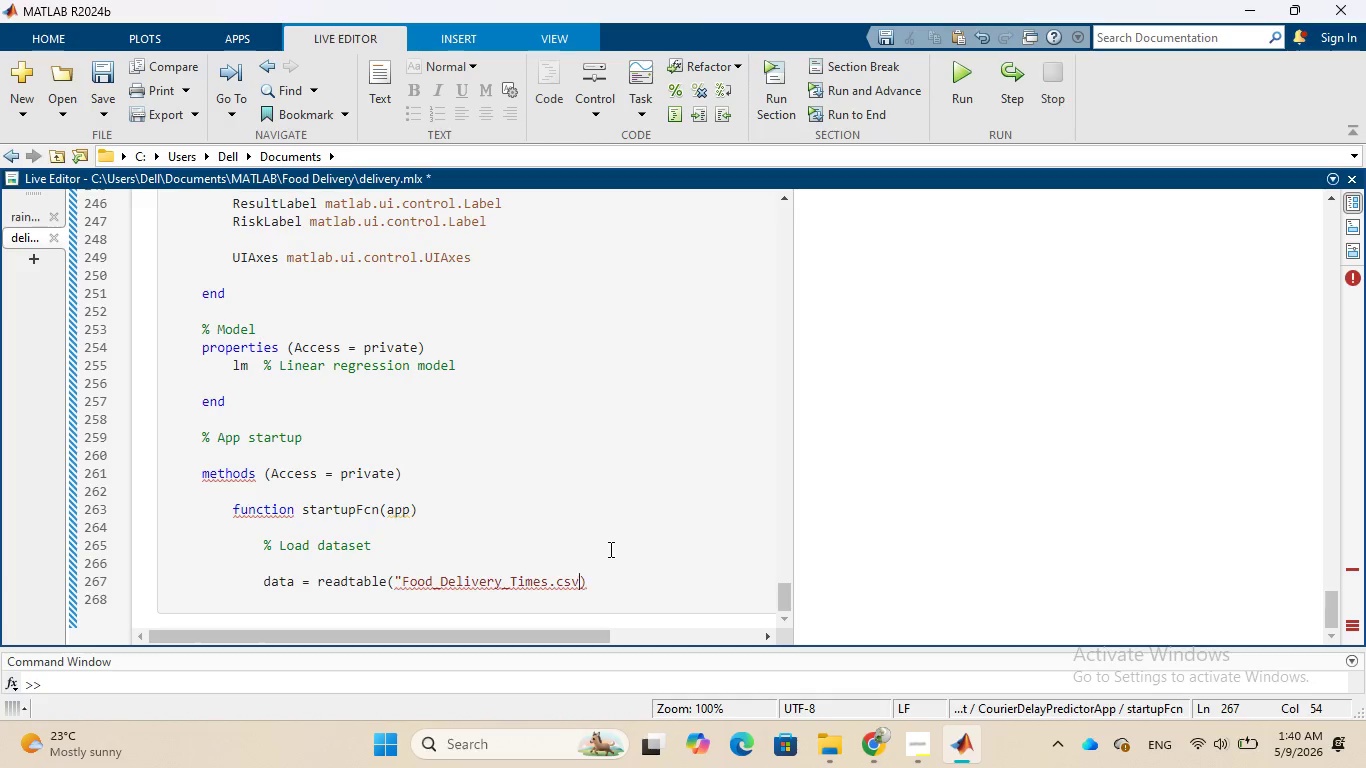 
key(Shift+Quote)
 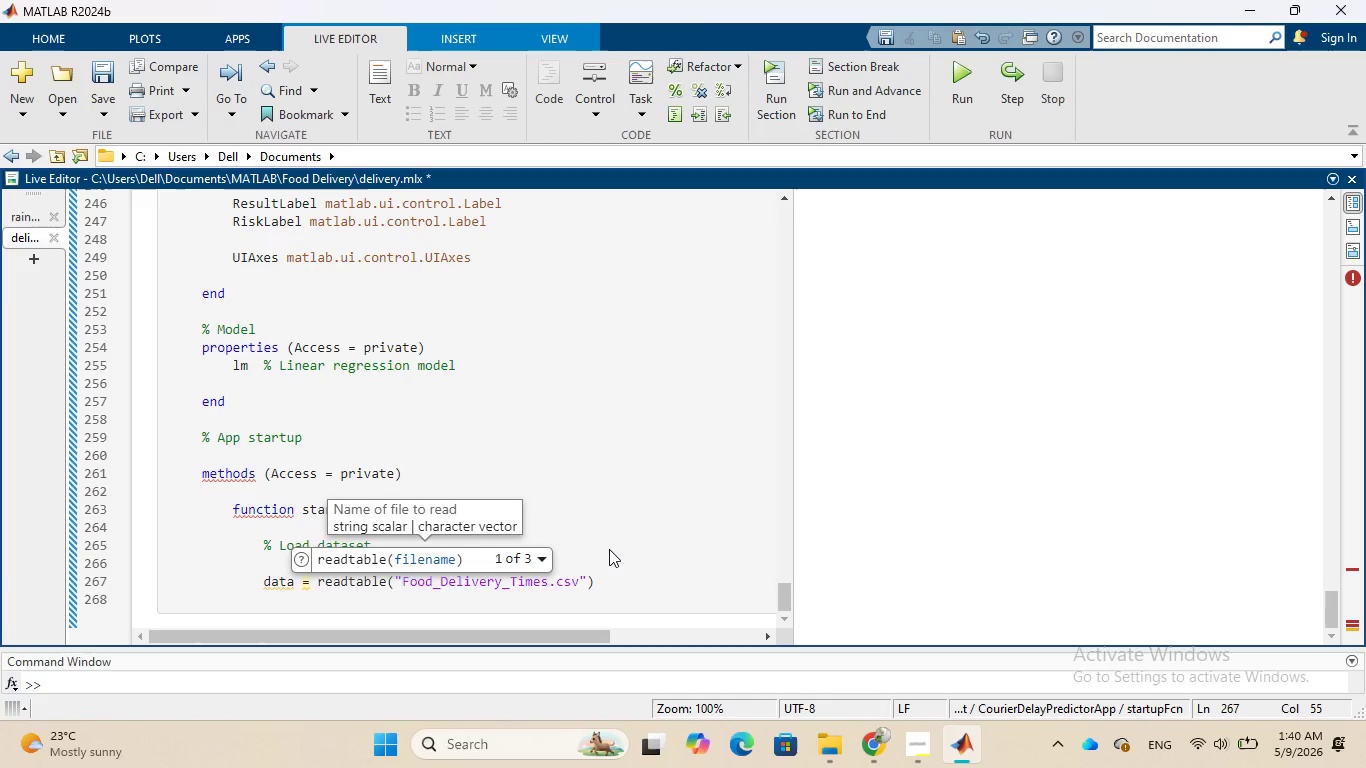 
wait(21.67)
 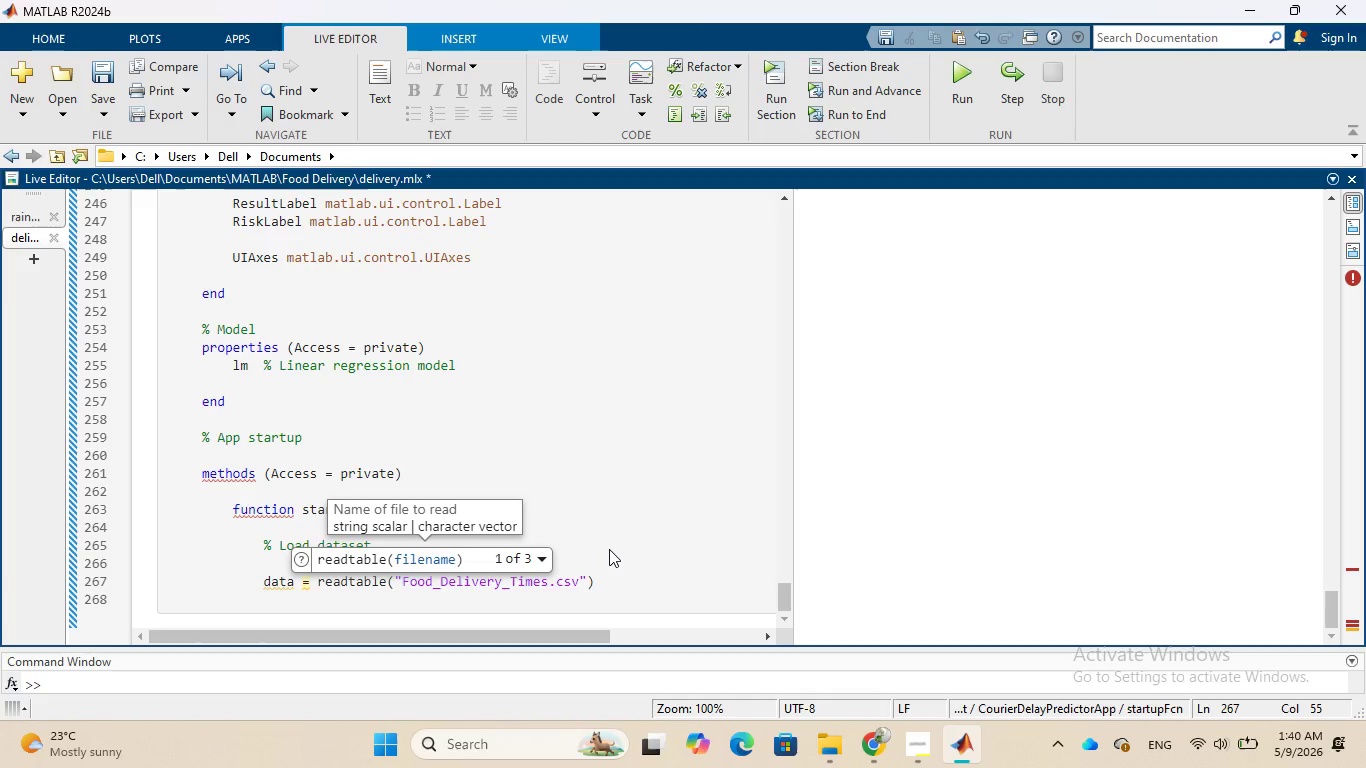 
key(ArrowRight)
 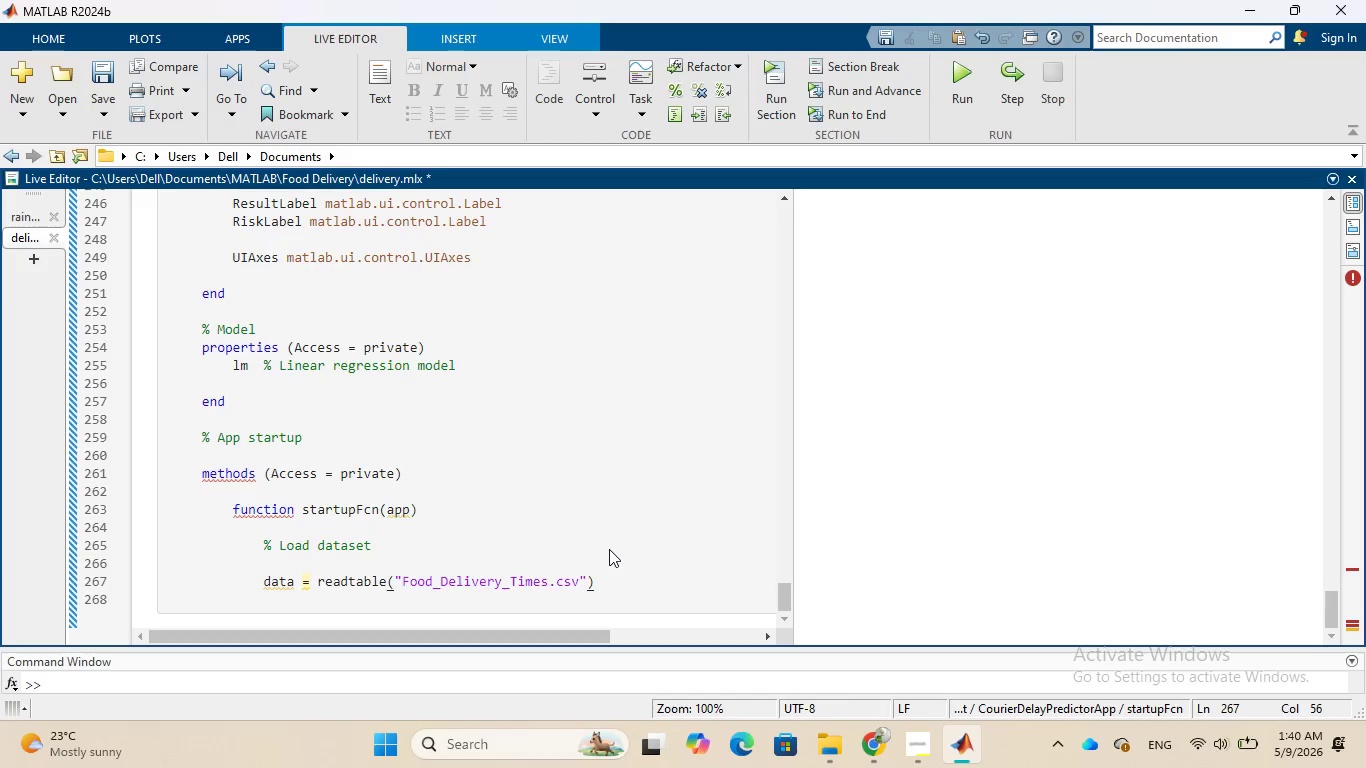 
key(Semicolon)
 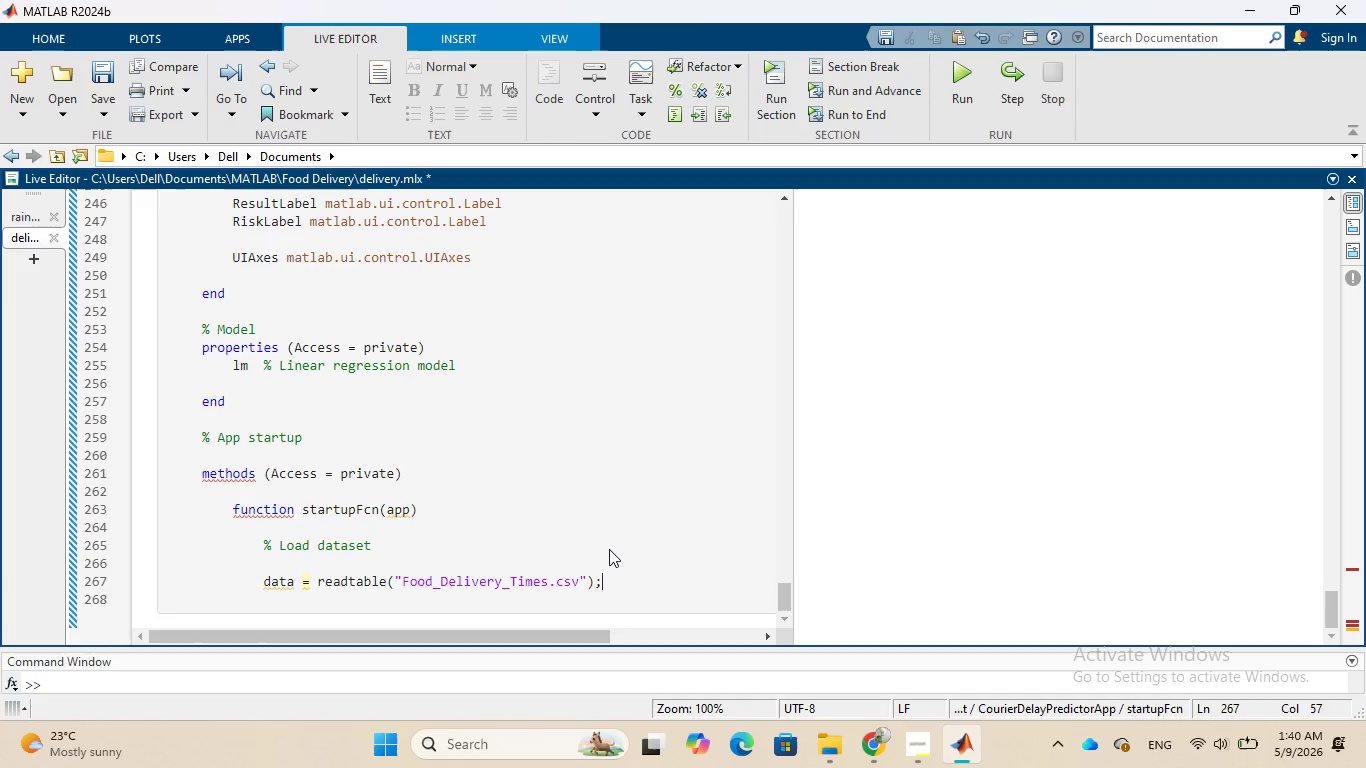 
key(Enter)
 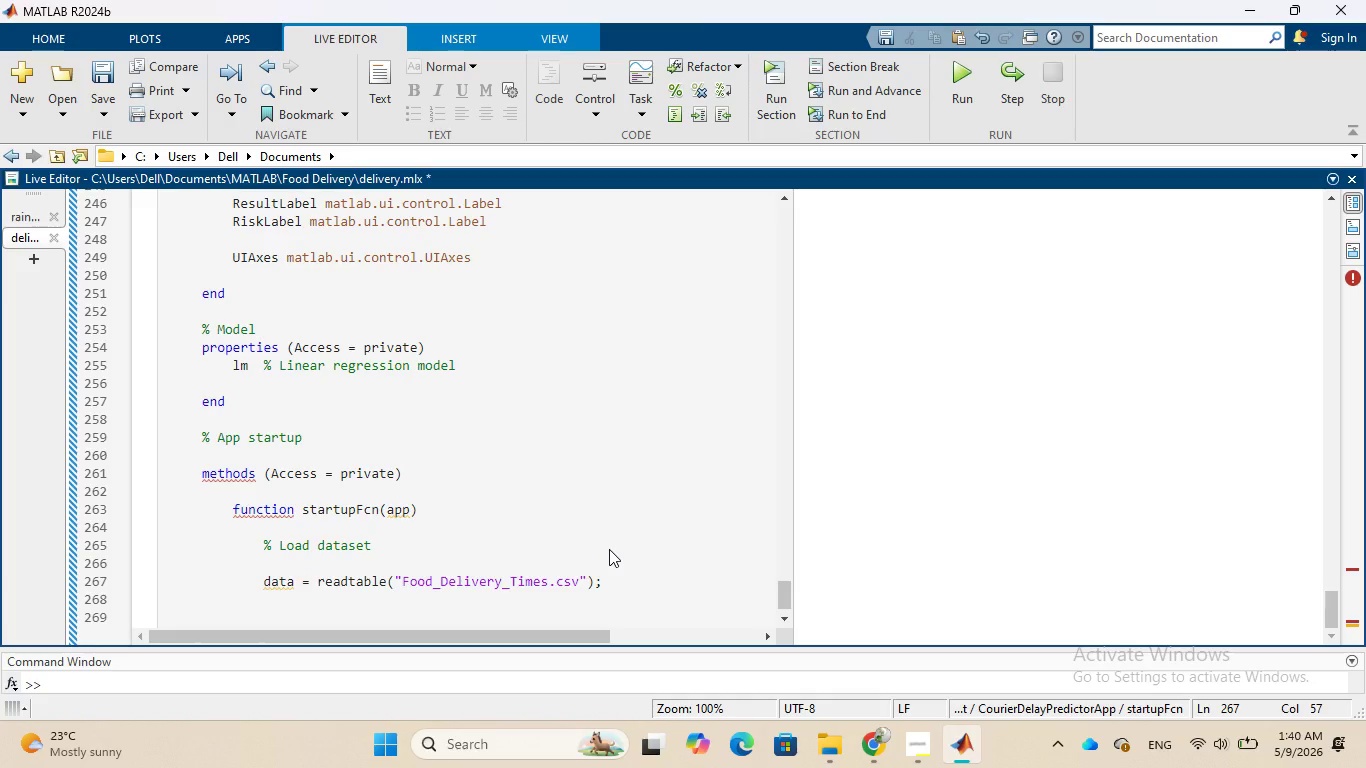 
wait(8.33)
 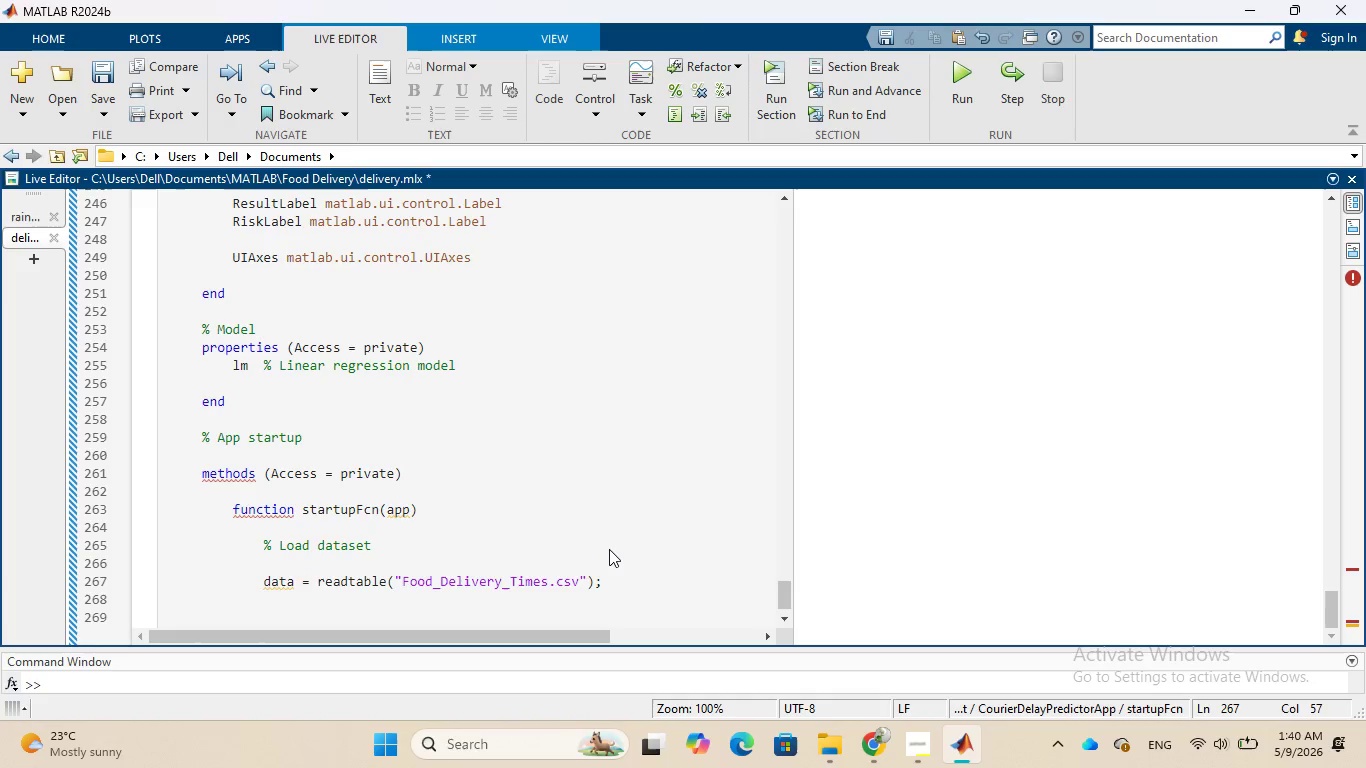 
key(Shift+5)
 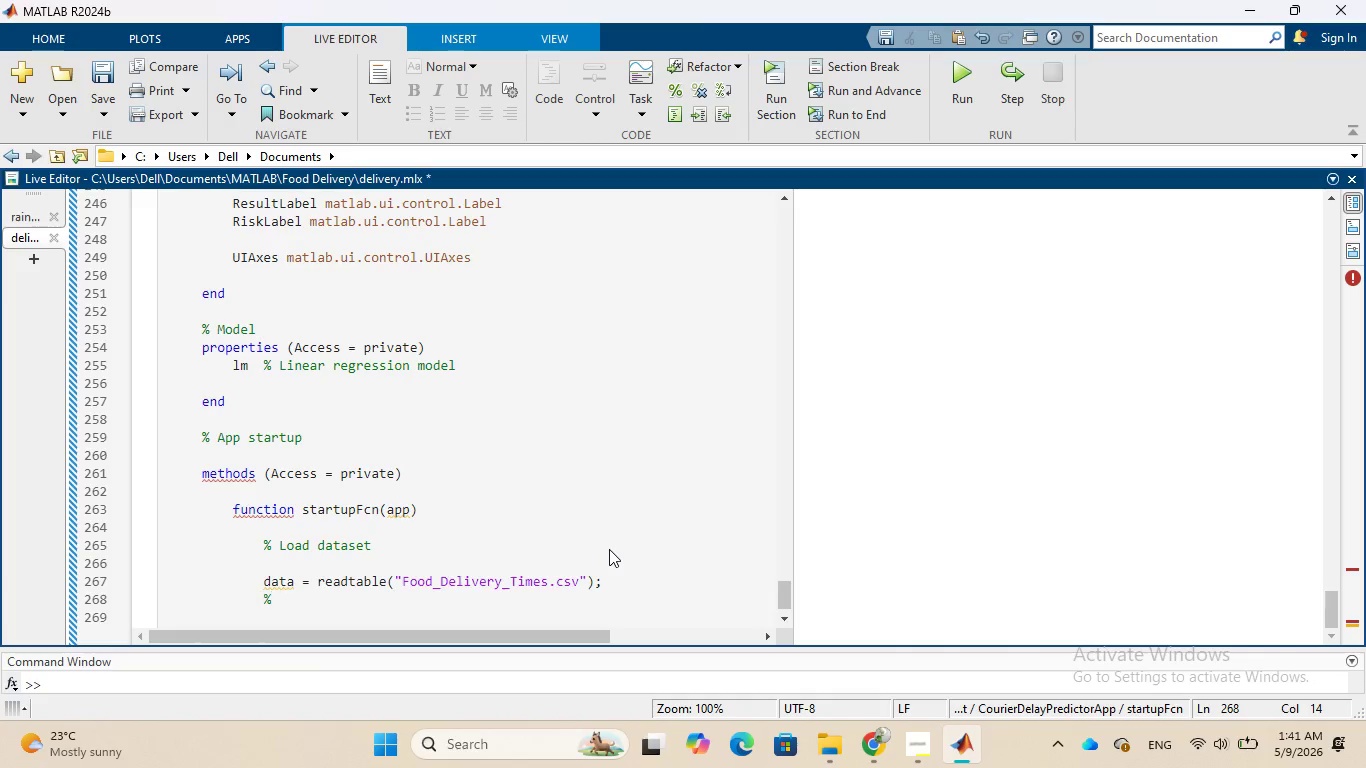 
wait(5.77)
 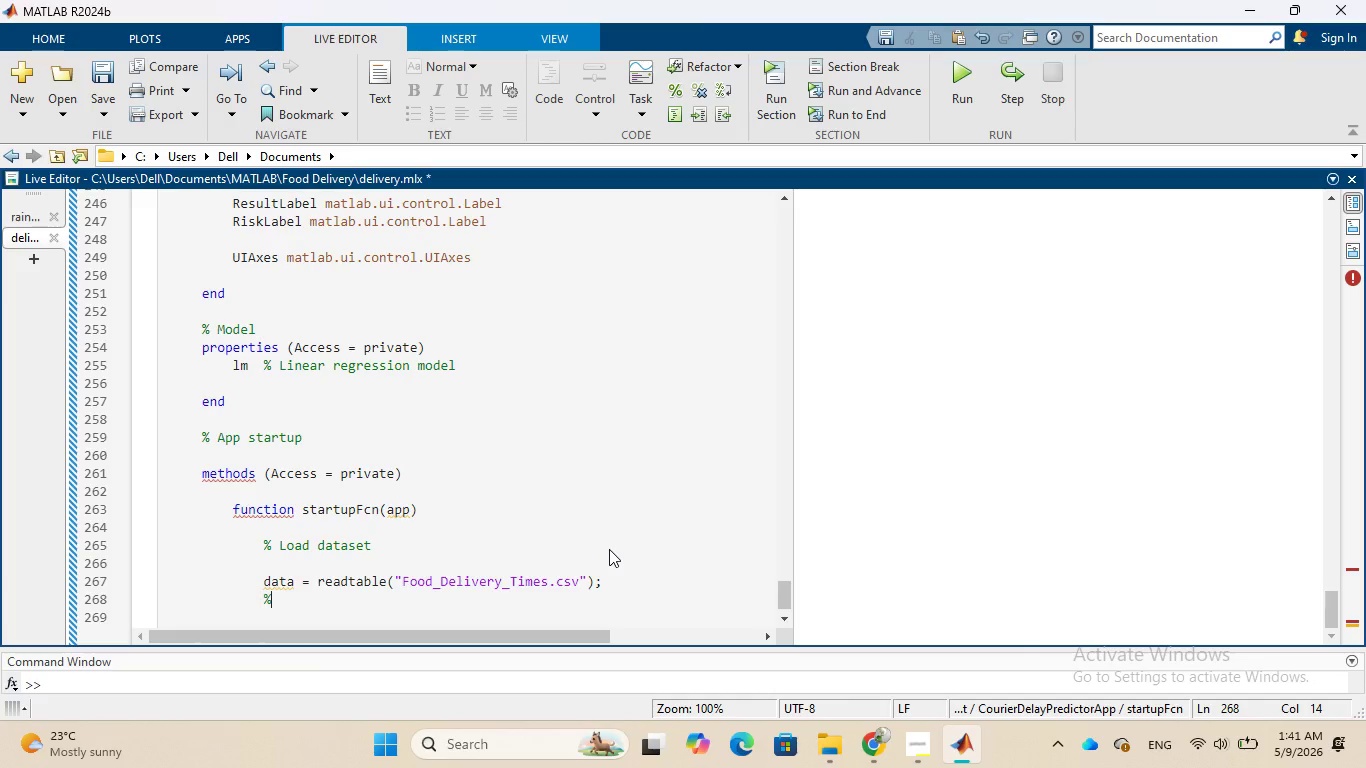 
type(remove )
 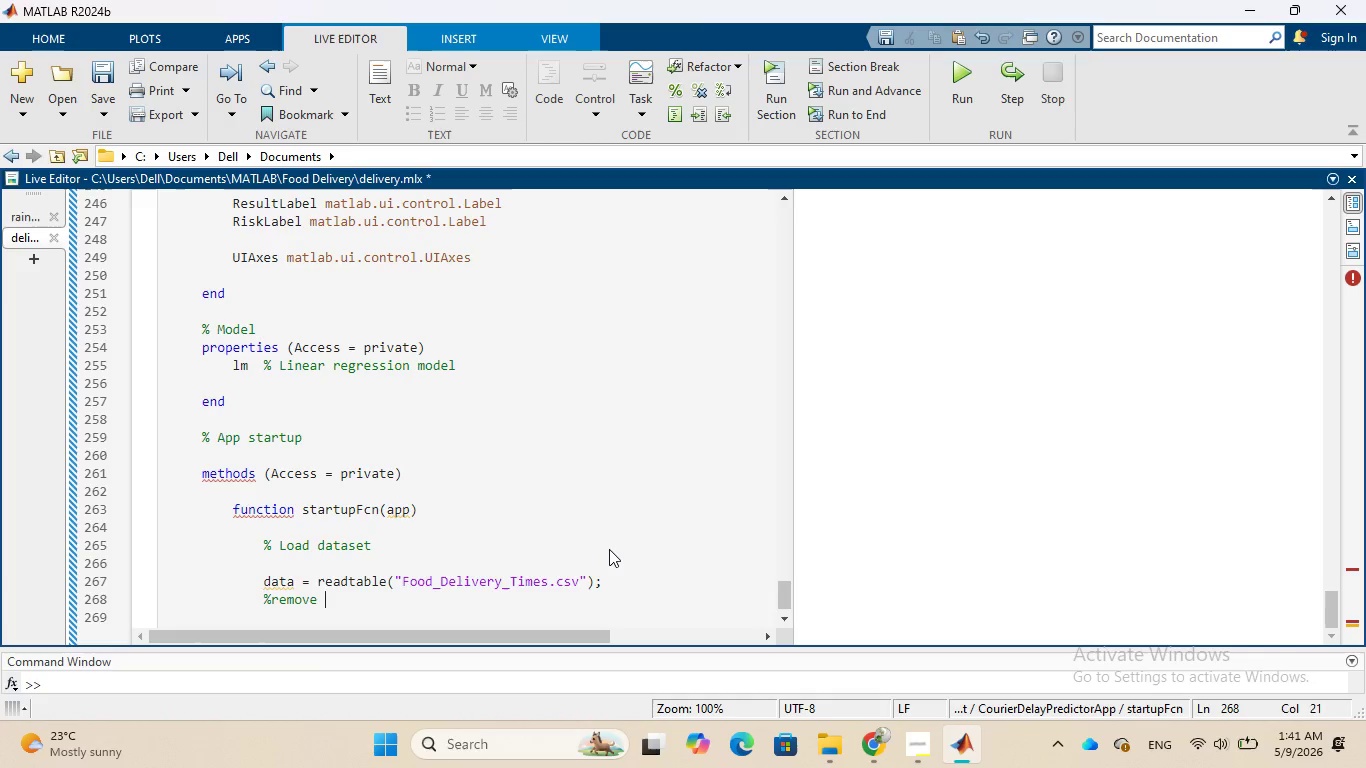 
key(ArrowLeft)
 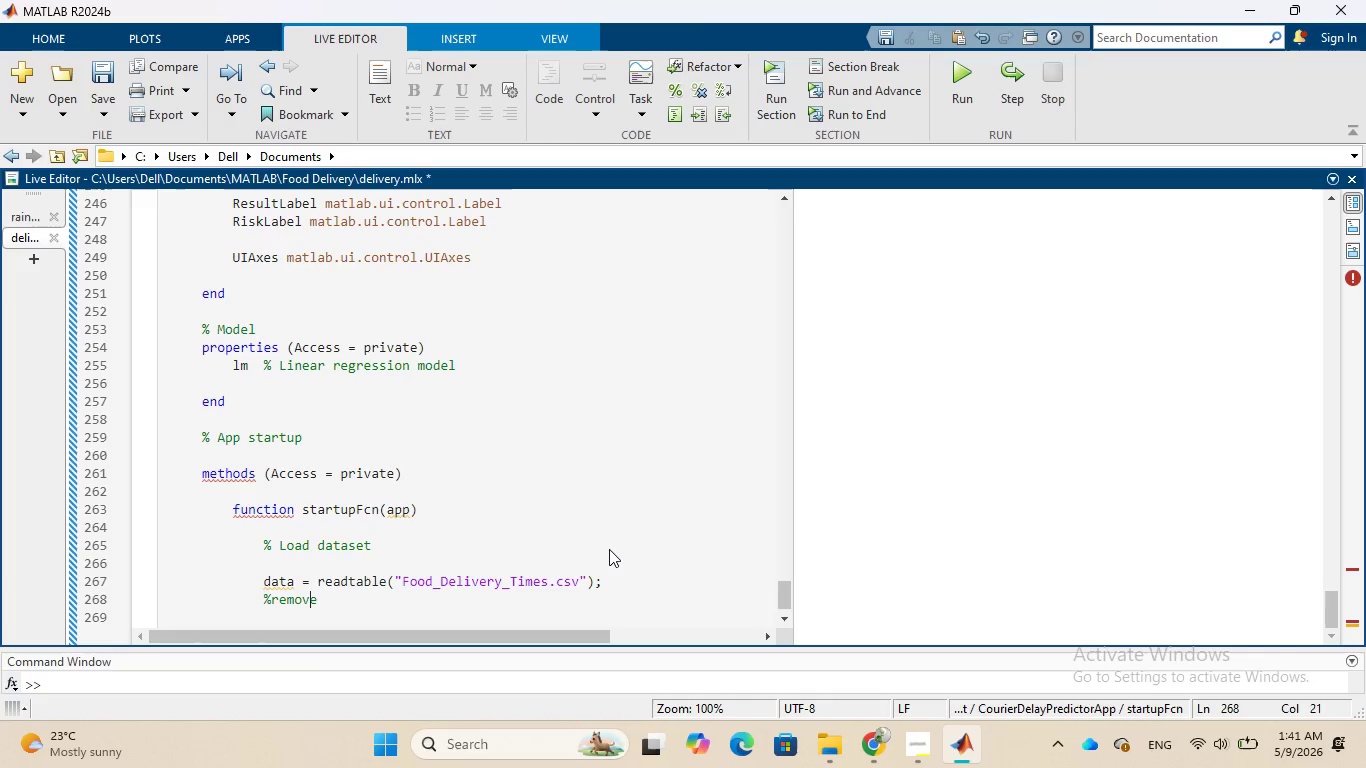 
key(ArrowLeft)
 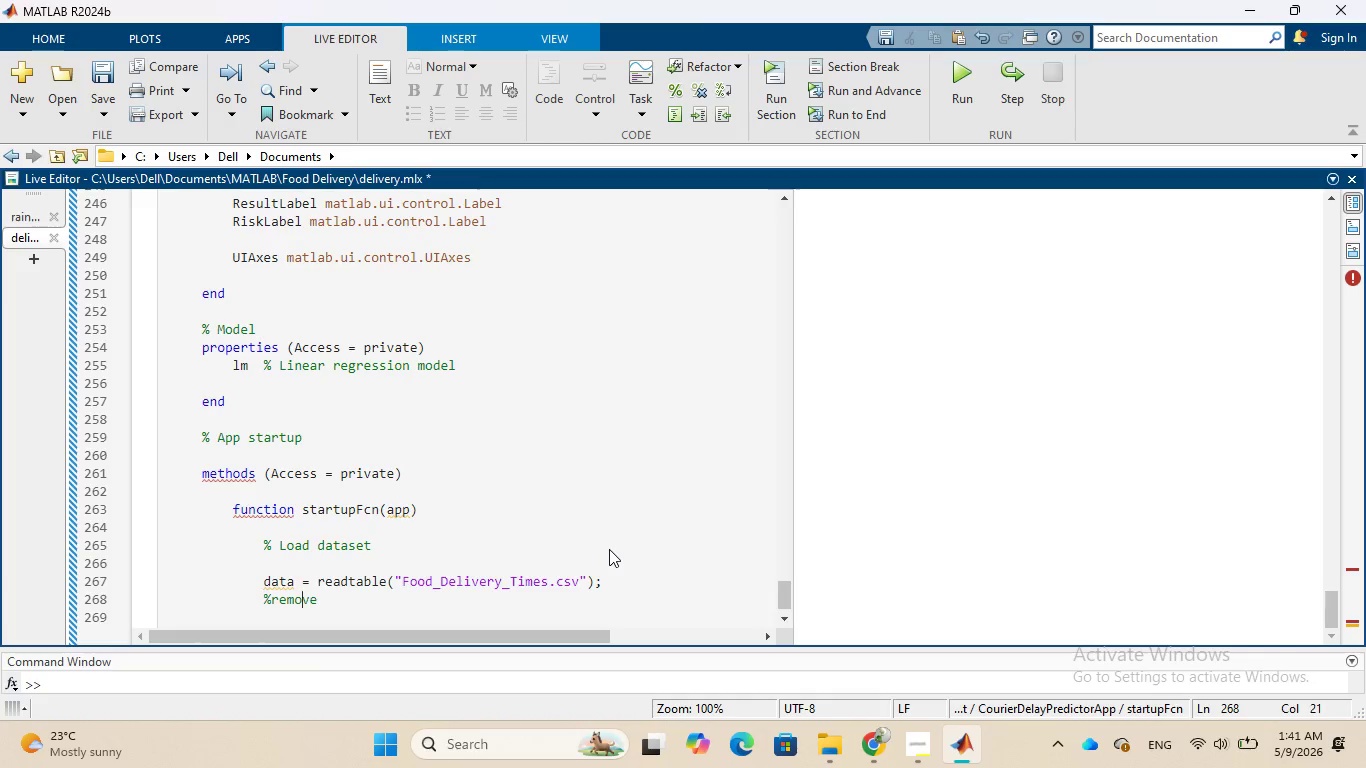 
key(ArrowLeft)
 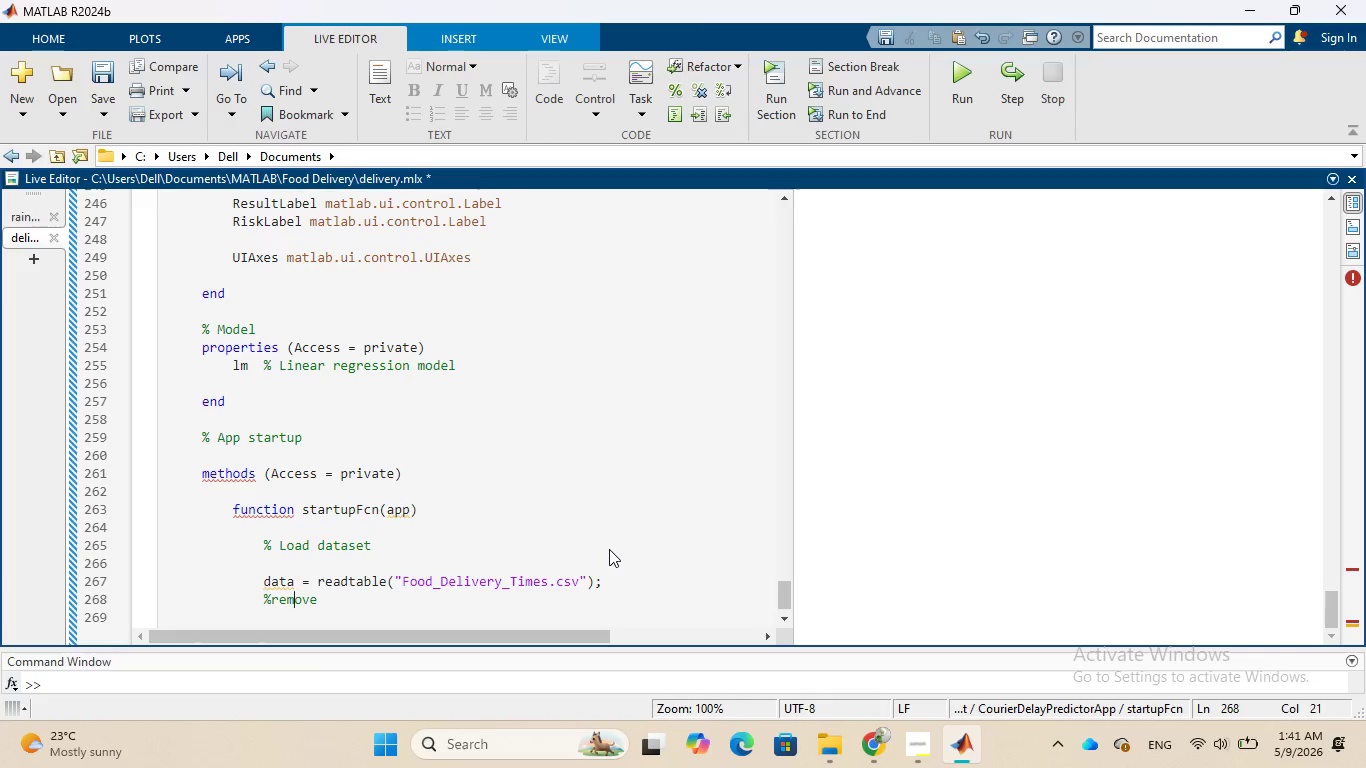 
key(ArrowLeft)
 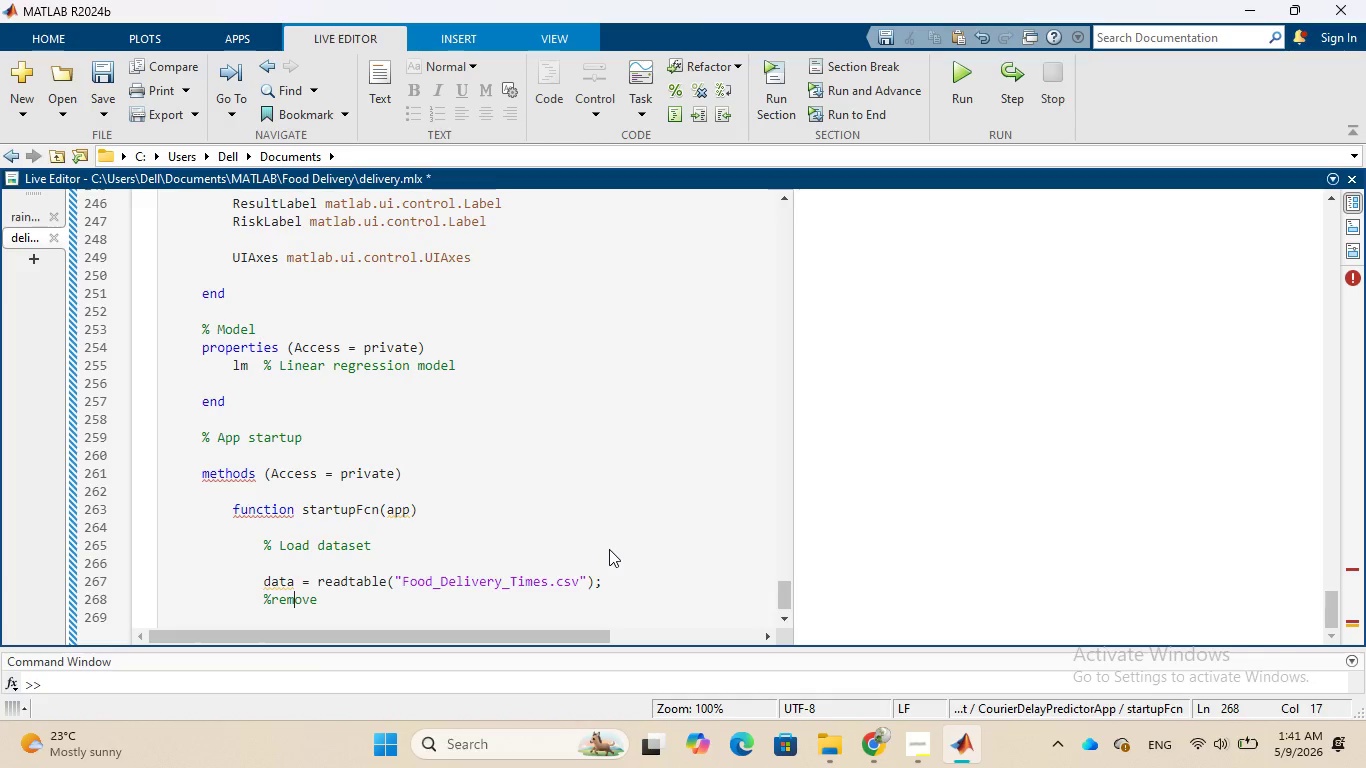 
key(ArrowLeft)
 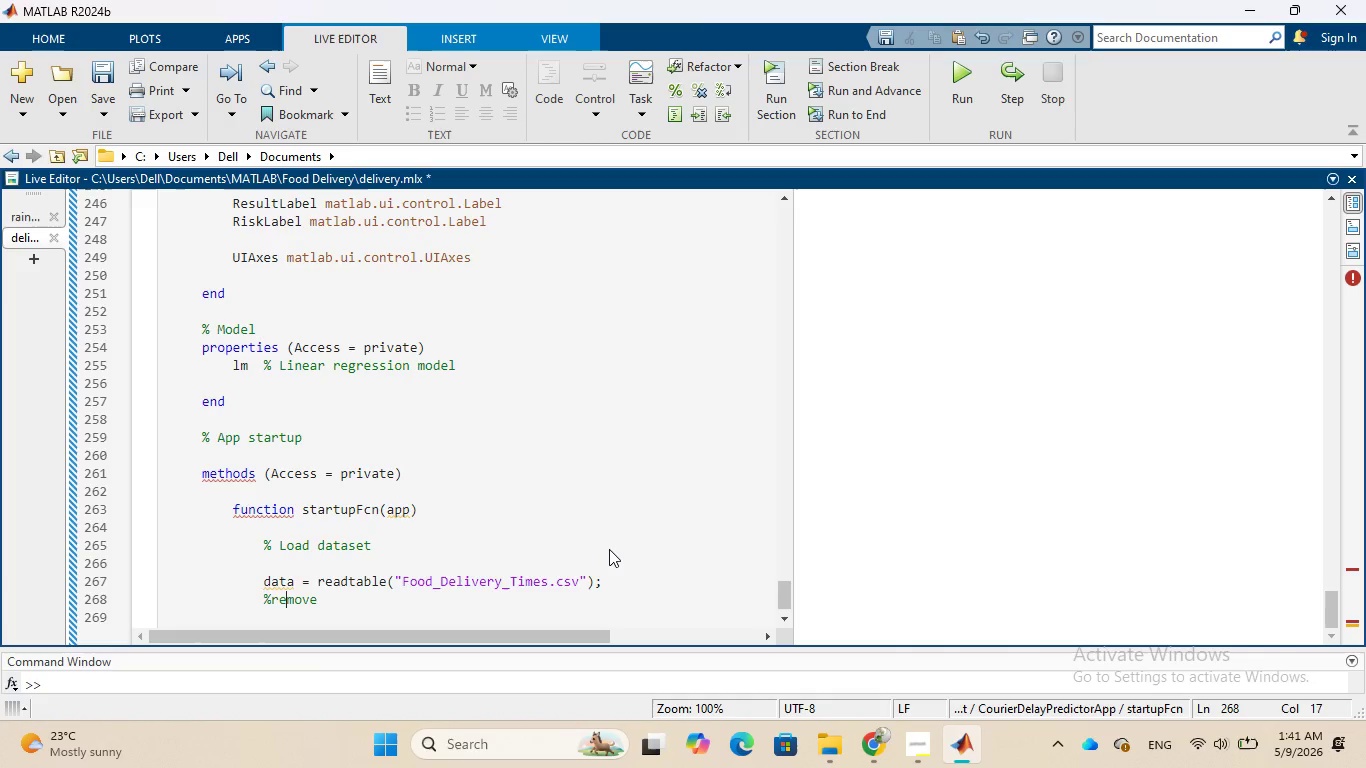 
key(ArrowLeft)
 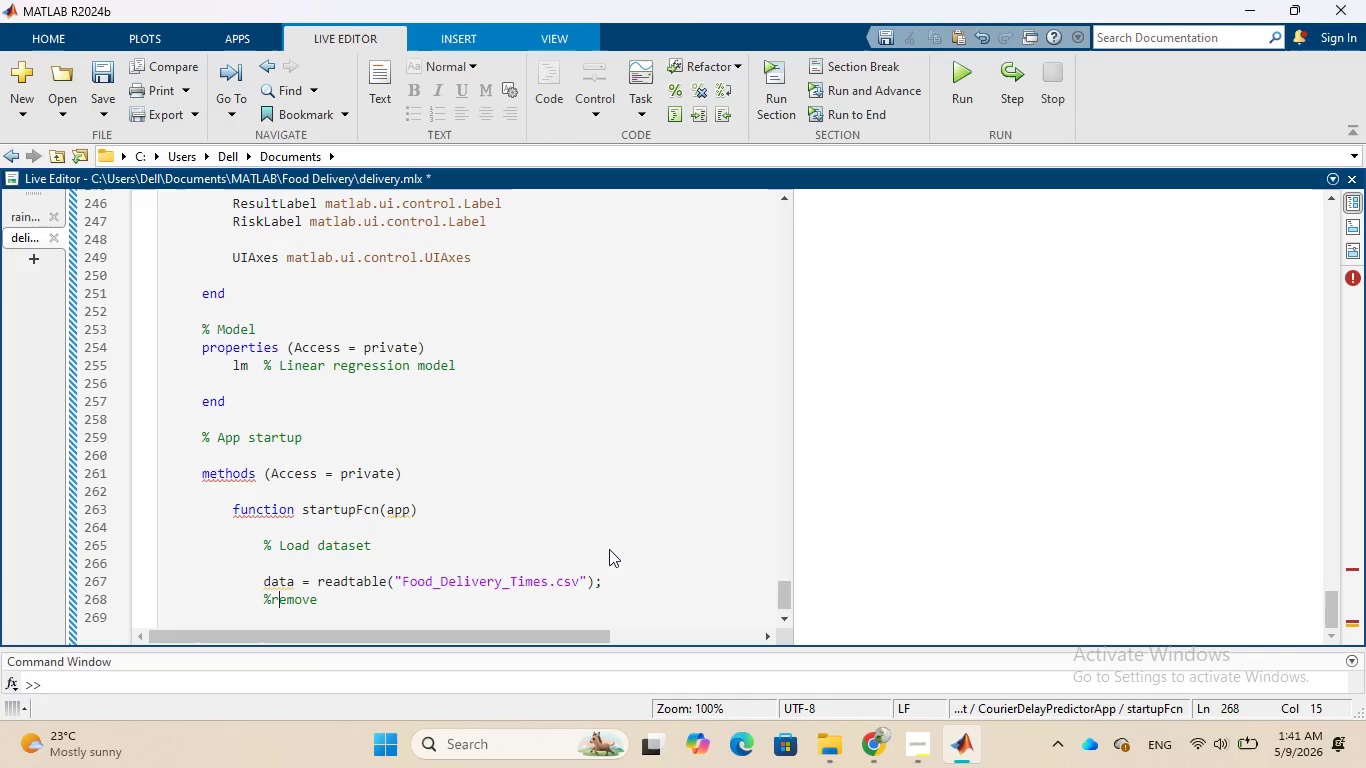 
key(ArrowLeft)
 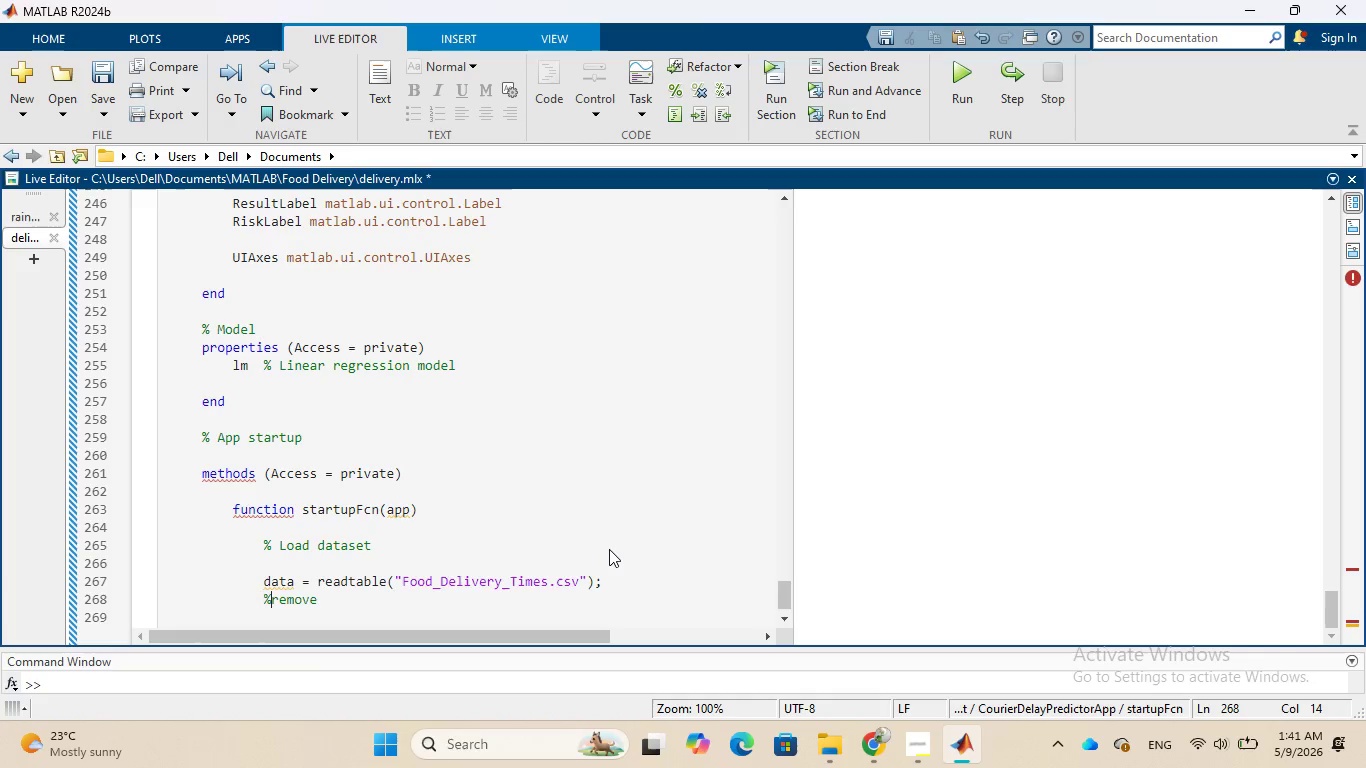 
key(Space)
 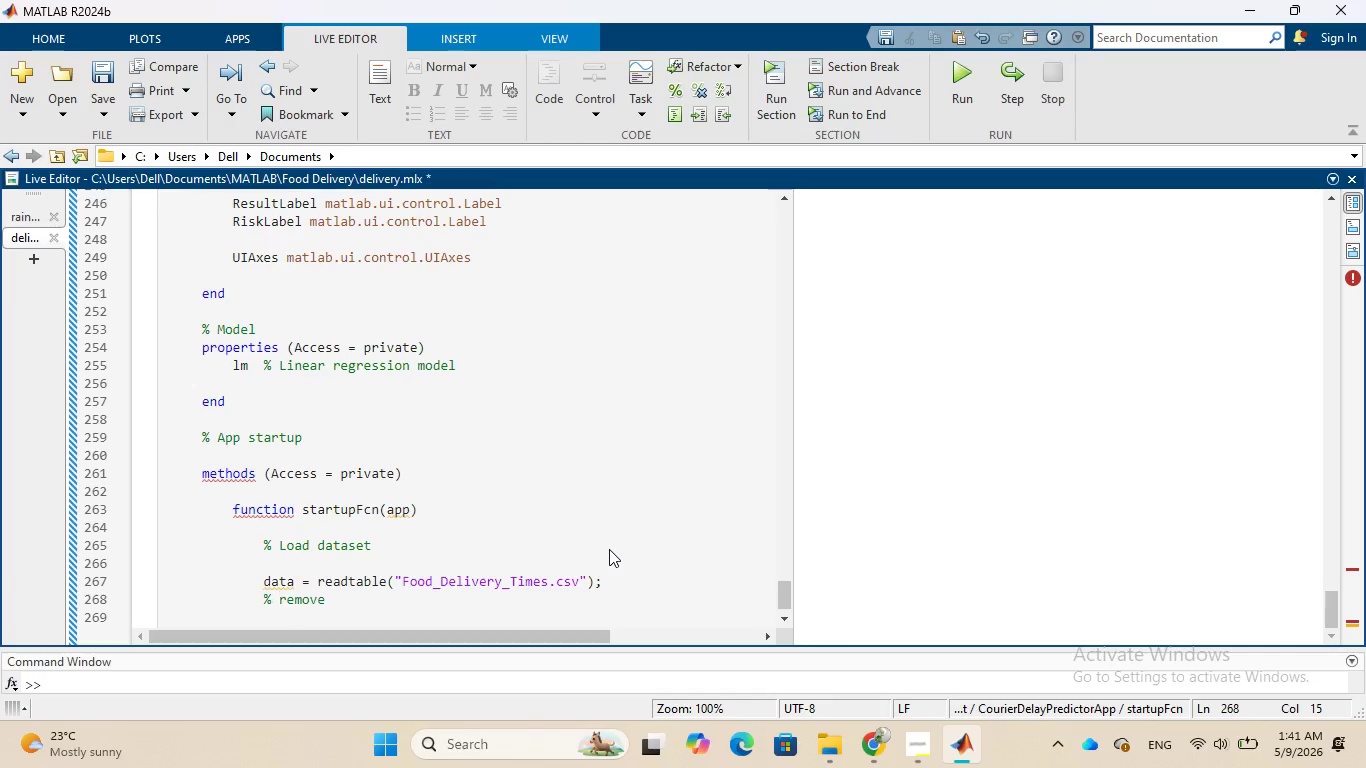 
key(ArrowRight)
 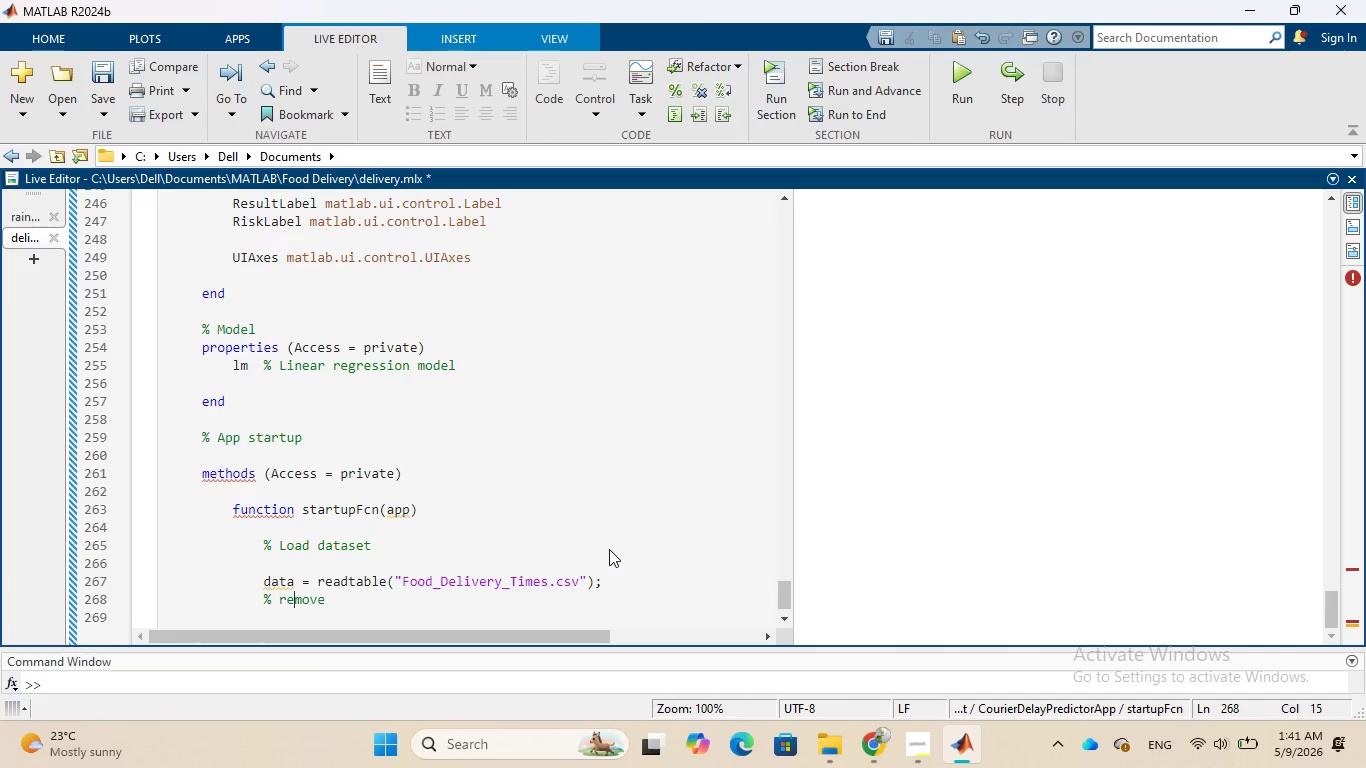 
key(ArrowRight)
 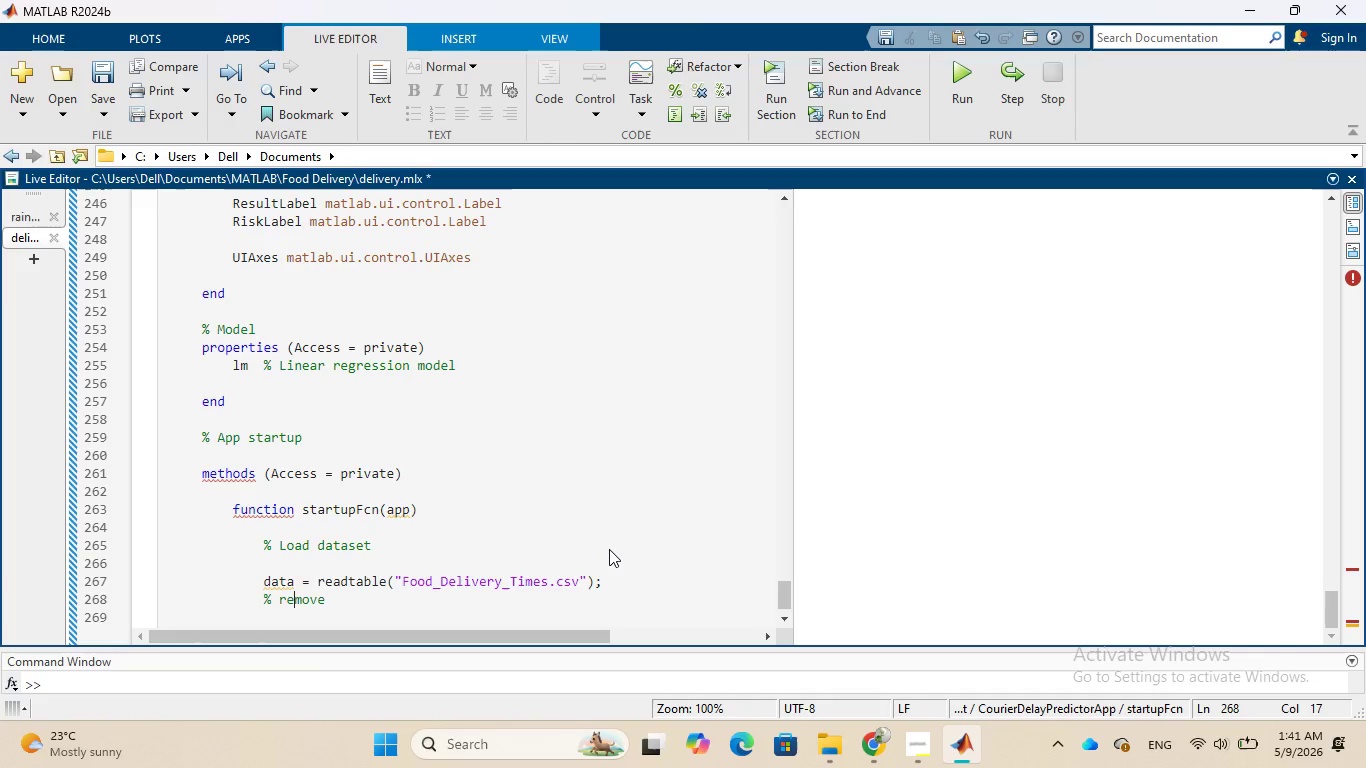 
key(ArrowRight)
 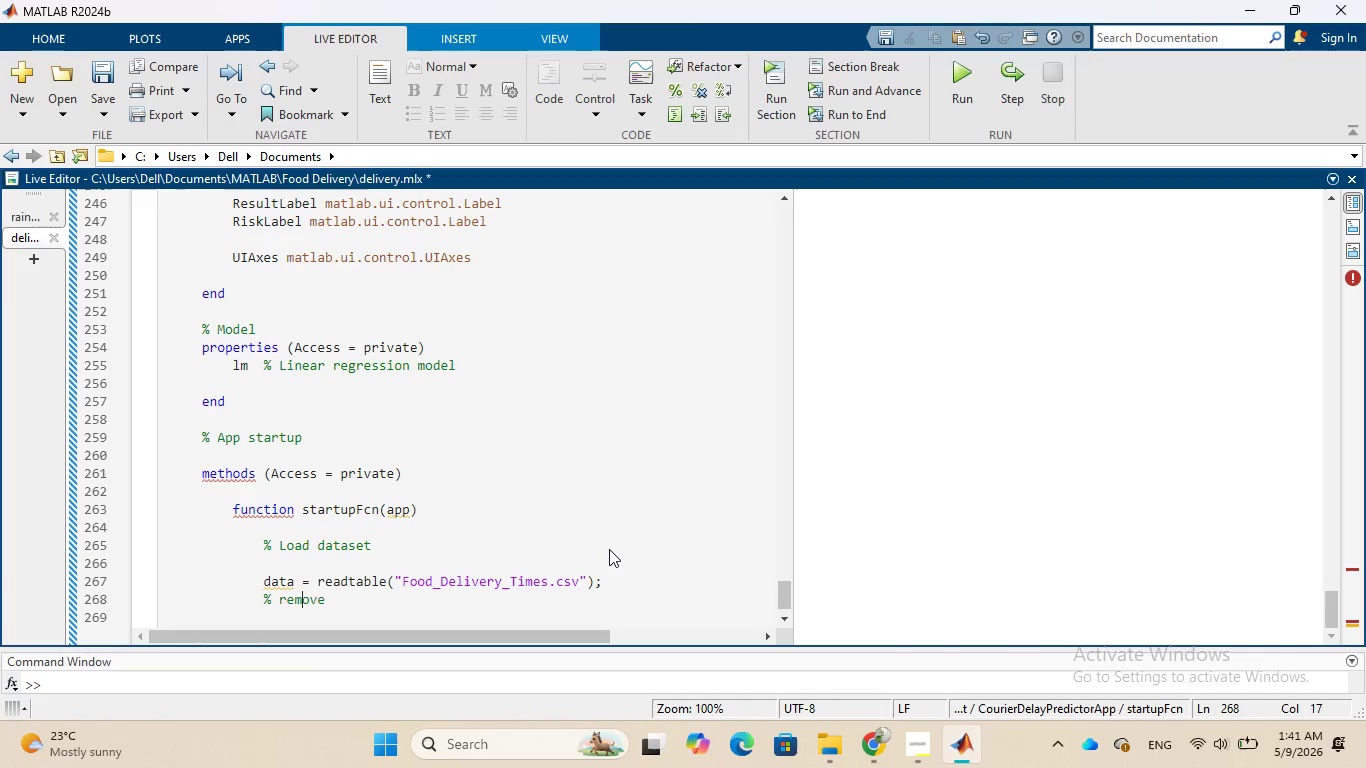 
key(ArrowRight)
 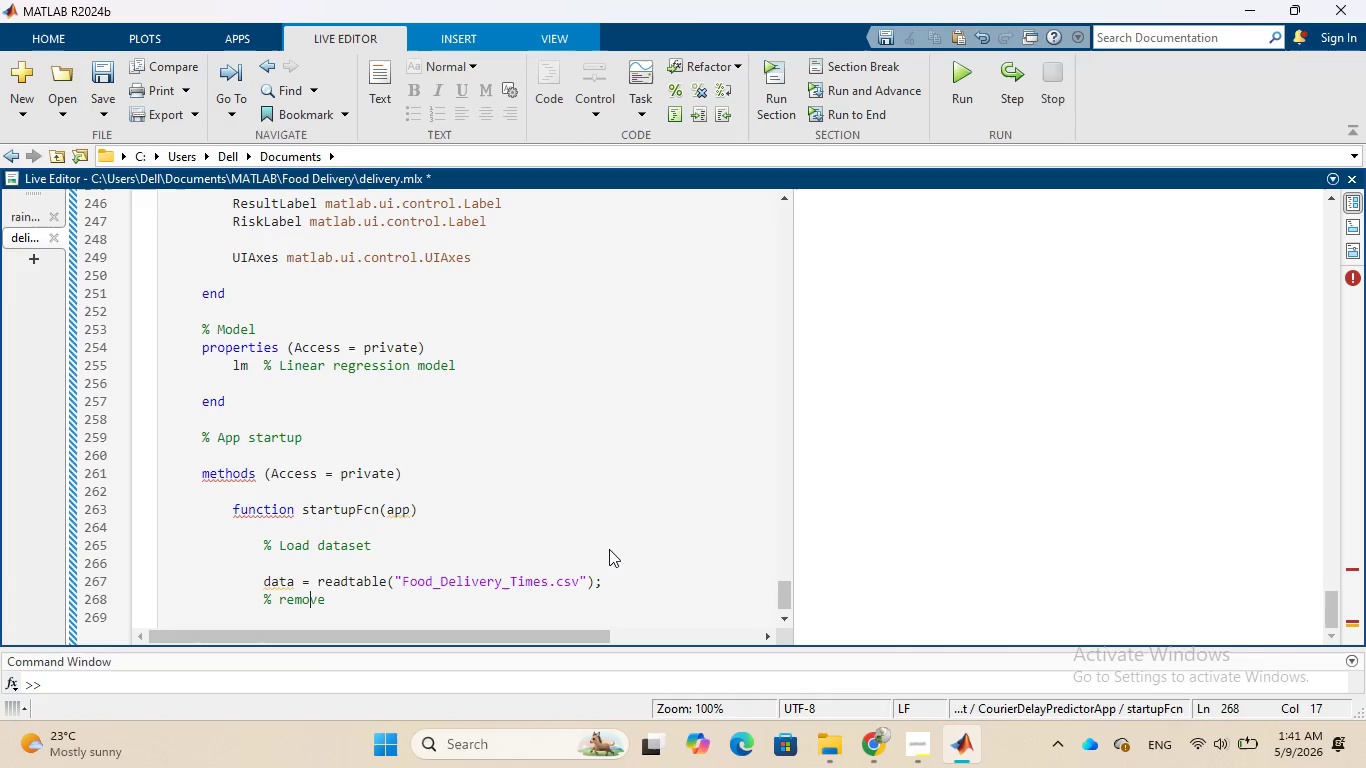 
key(ArrowRight)
 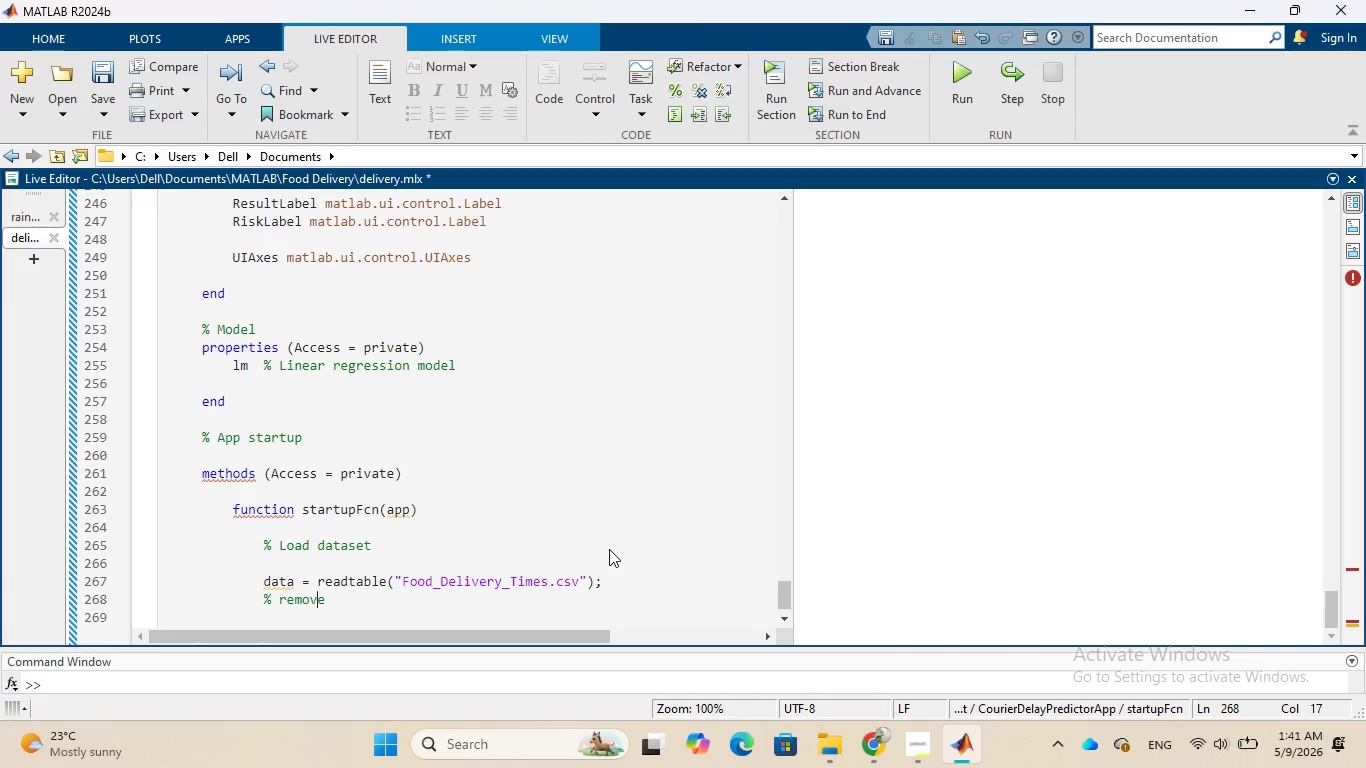 
key(ArrowRight)
 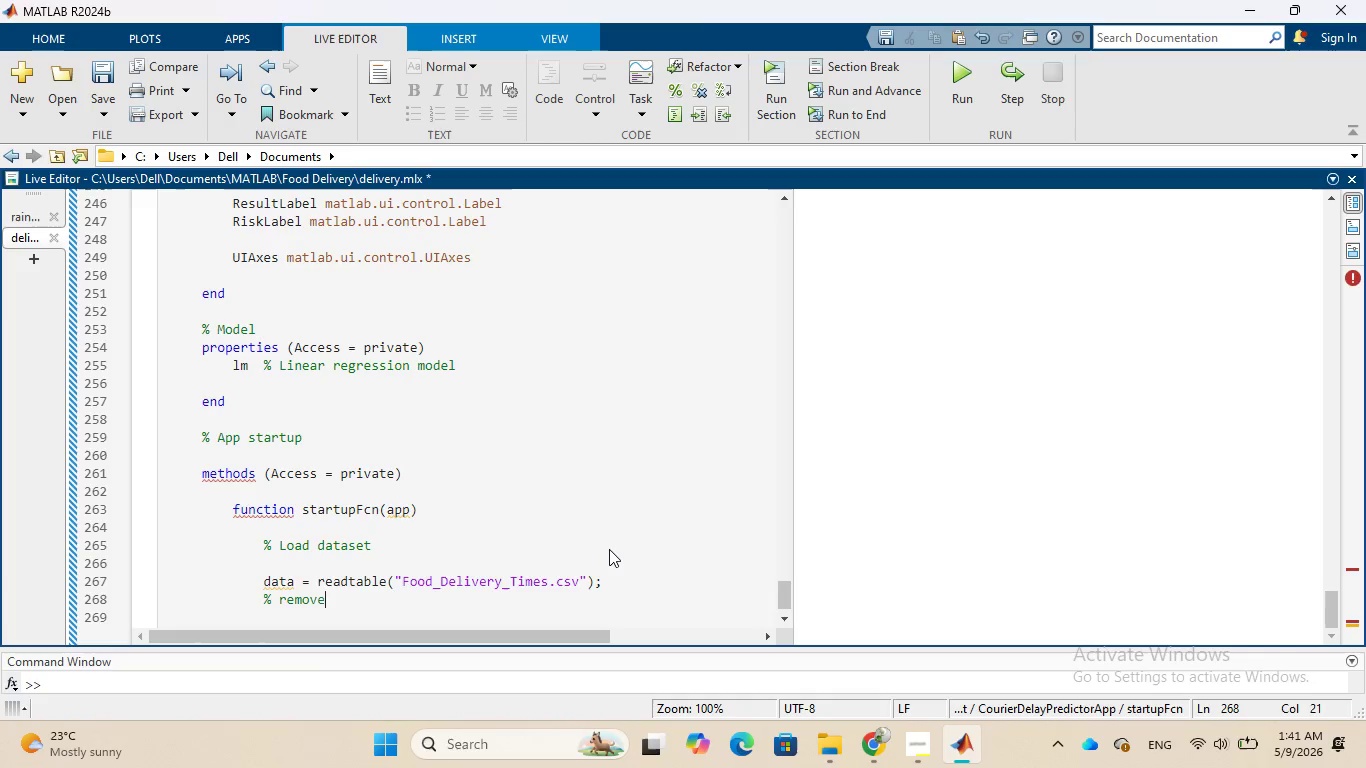 
type( misss)
key(Backspace)
type(ing values)
 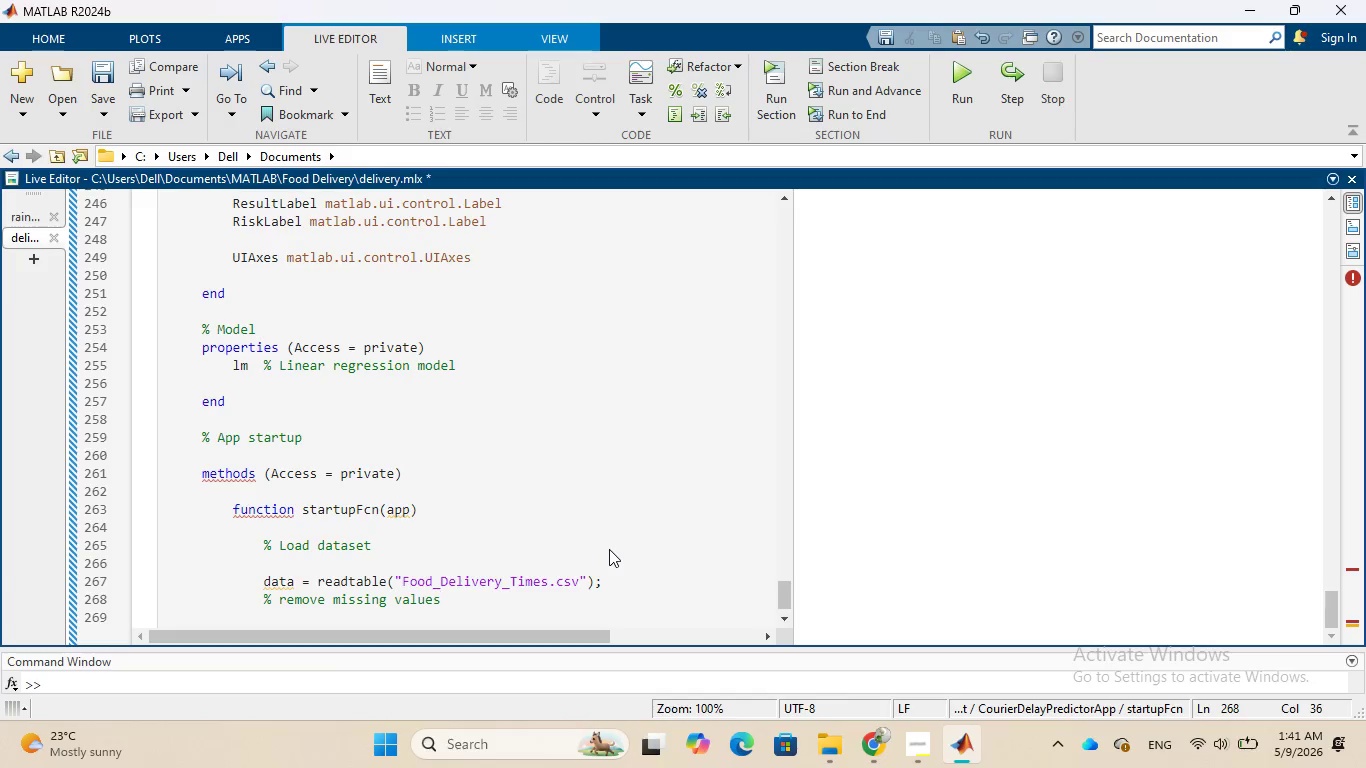 
key(Enter)
 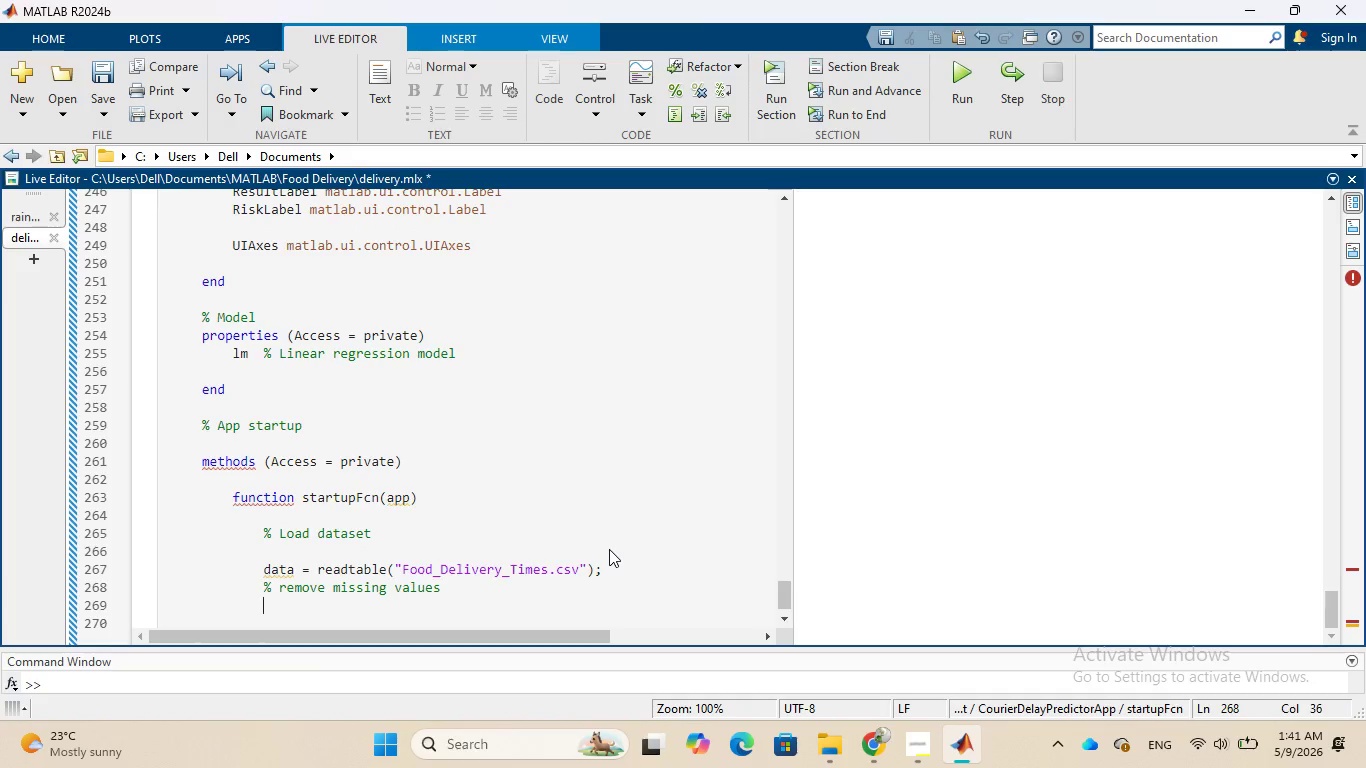 
type(dat )
key(Backspace)
type(a = )
 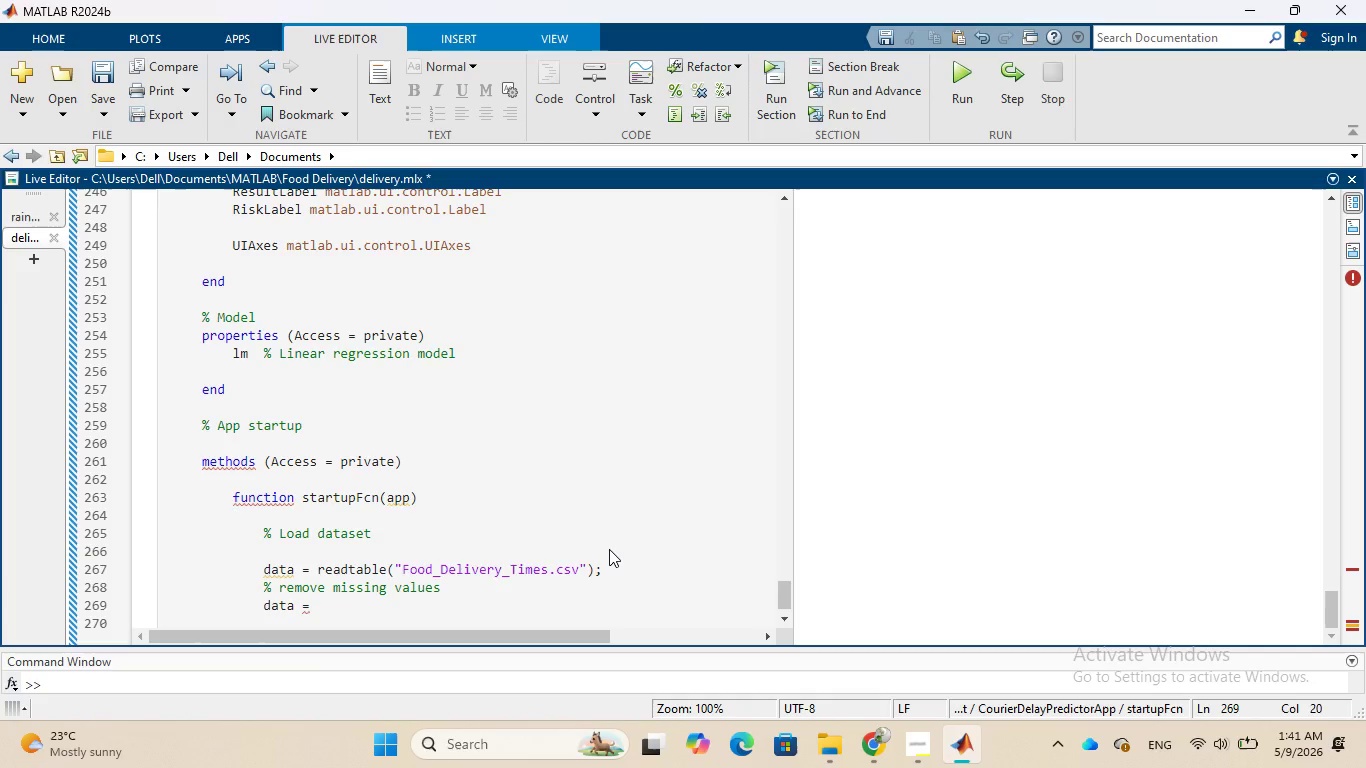 
type(rm)
 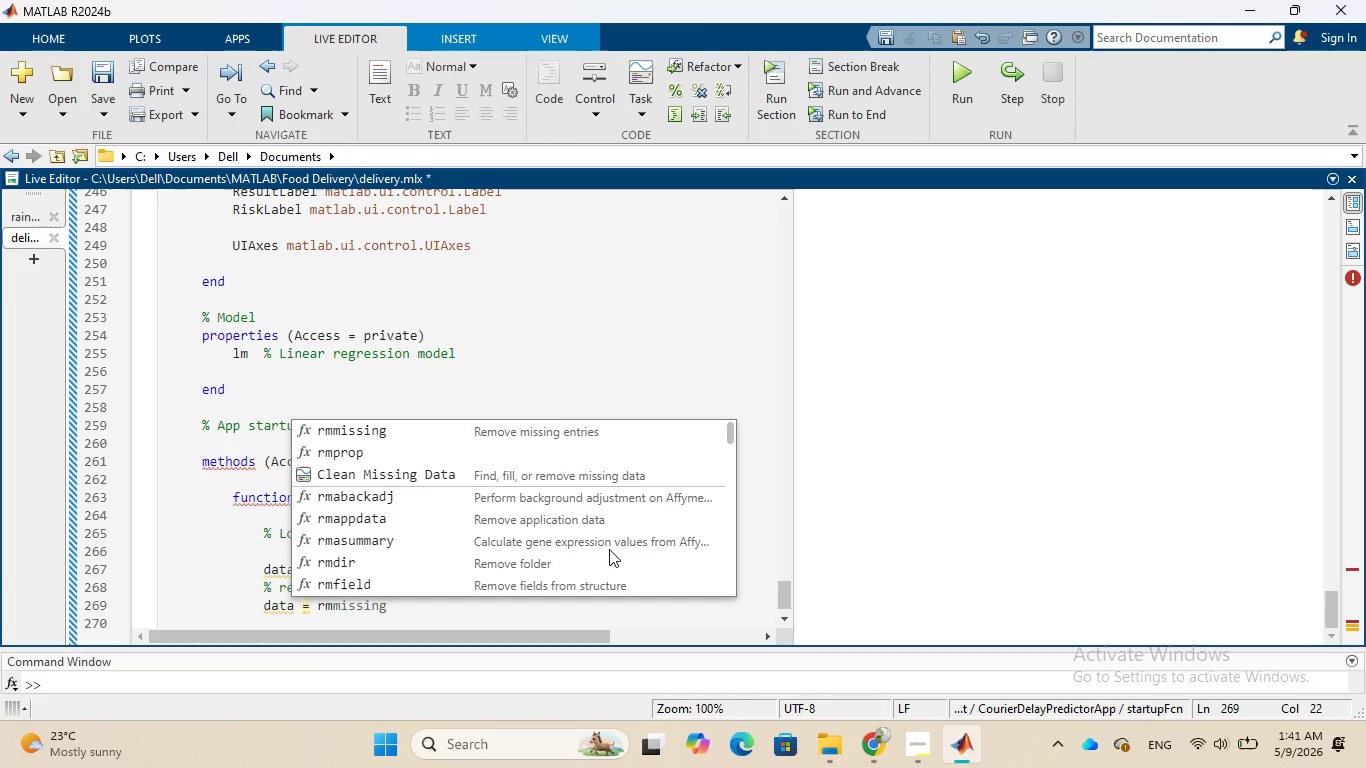 
wait(5.48)
 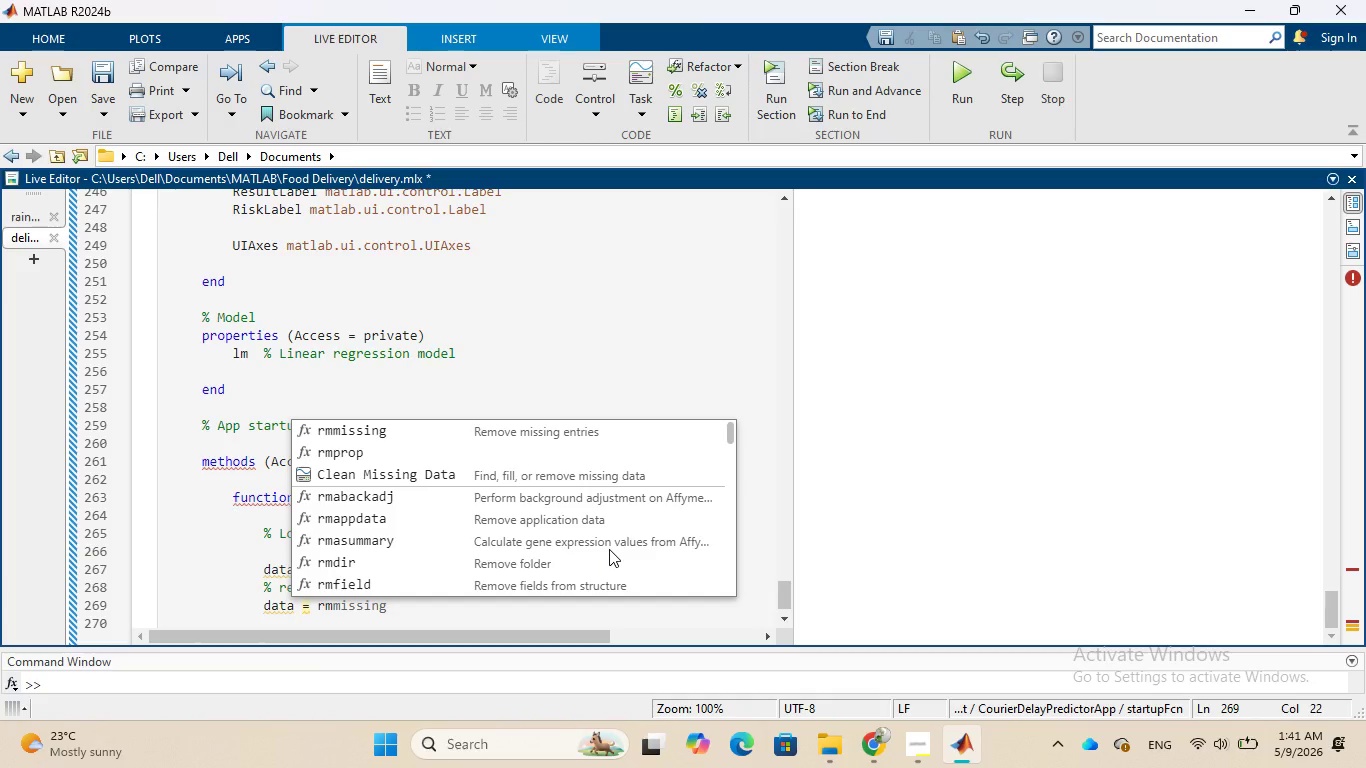 
key(Tab)
 